 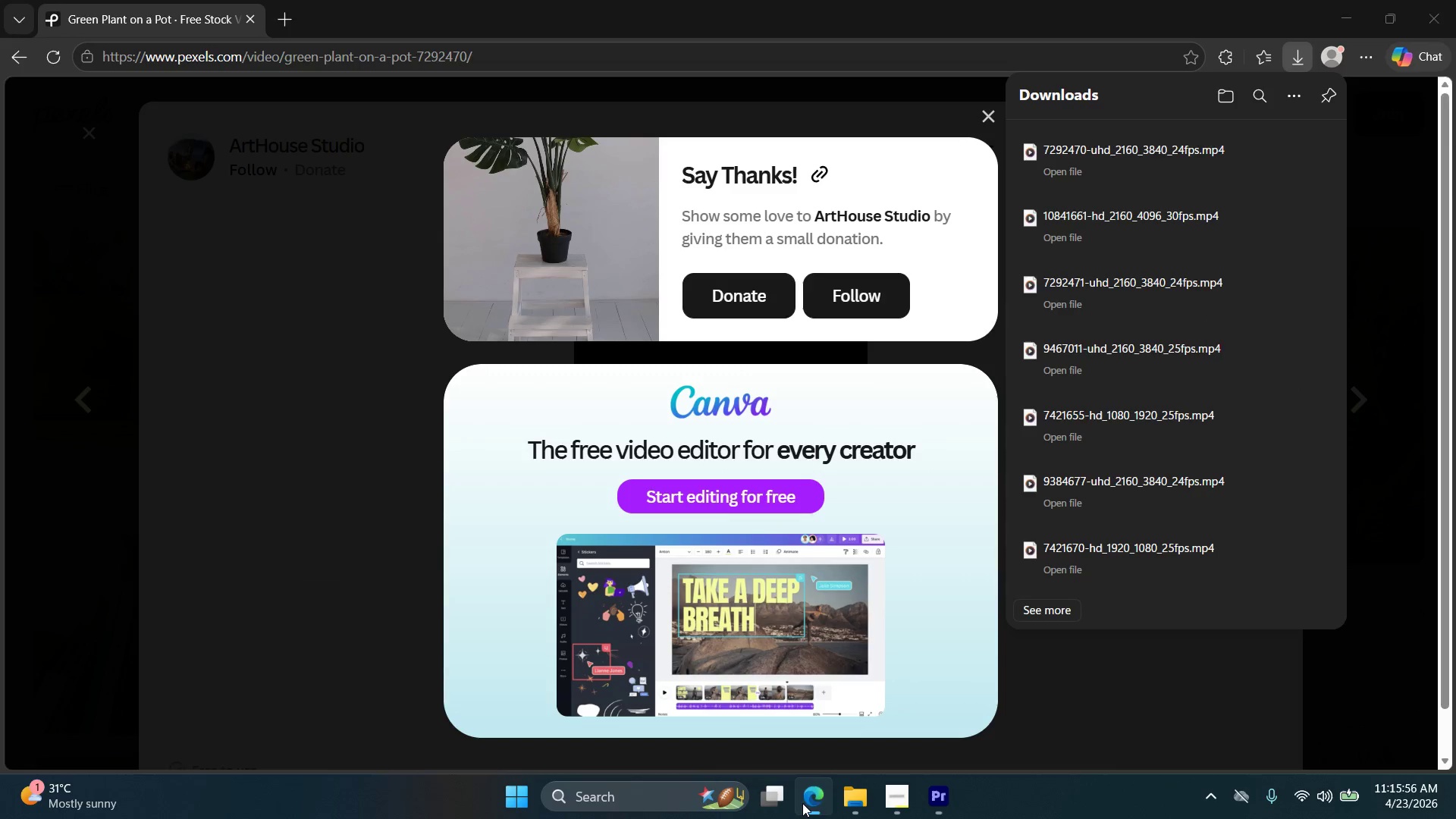 
left_click([812, 803])
 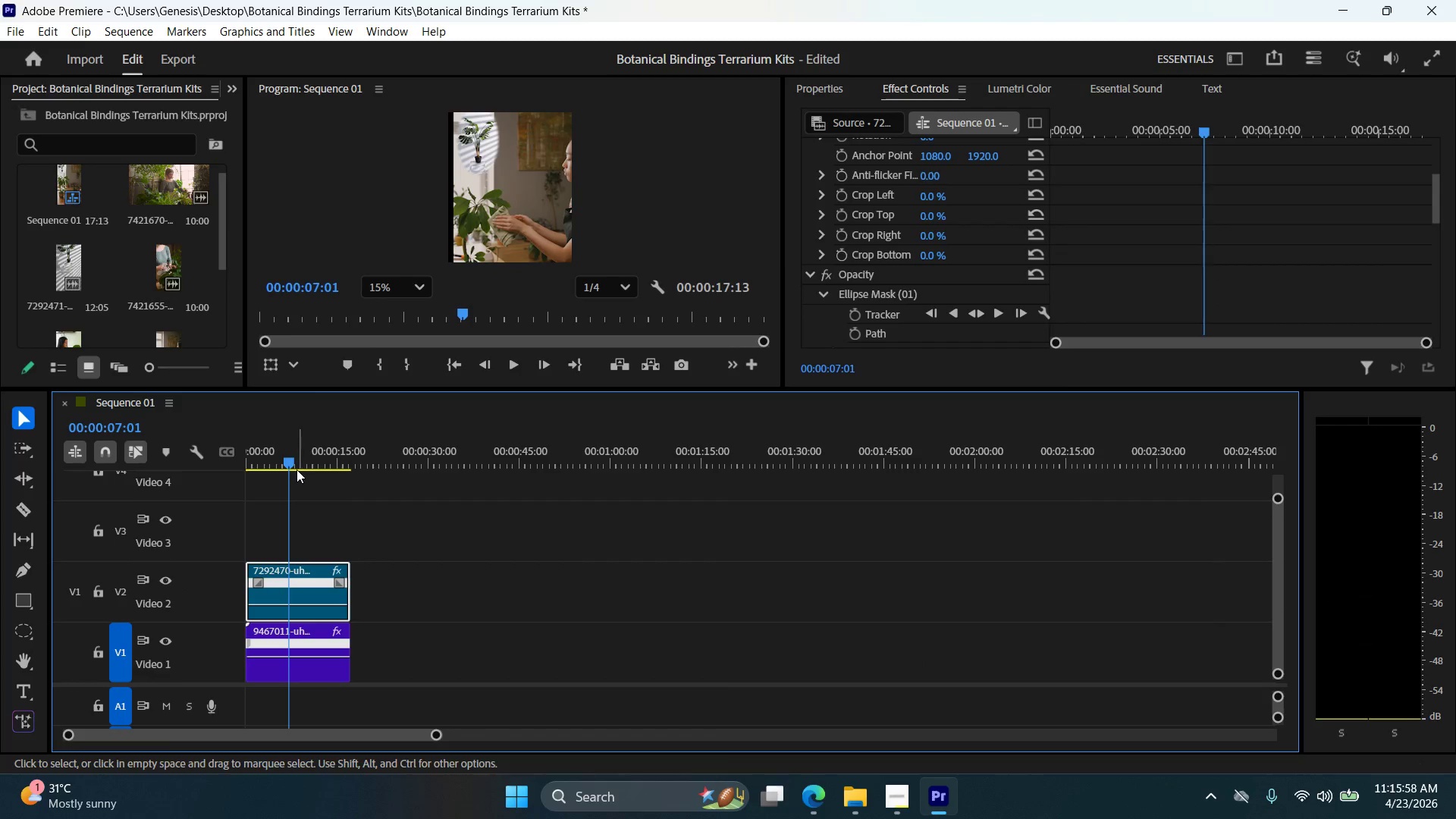 
left_click_drag(start_coordinate=[285, 466], to_coordinate=[264, 469])
 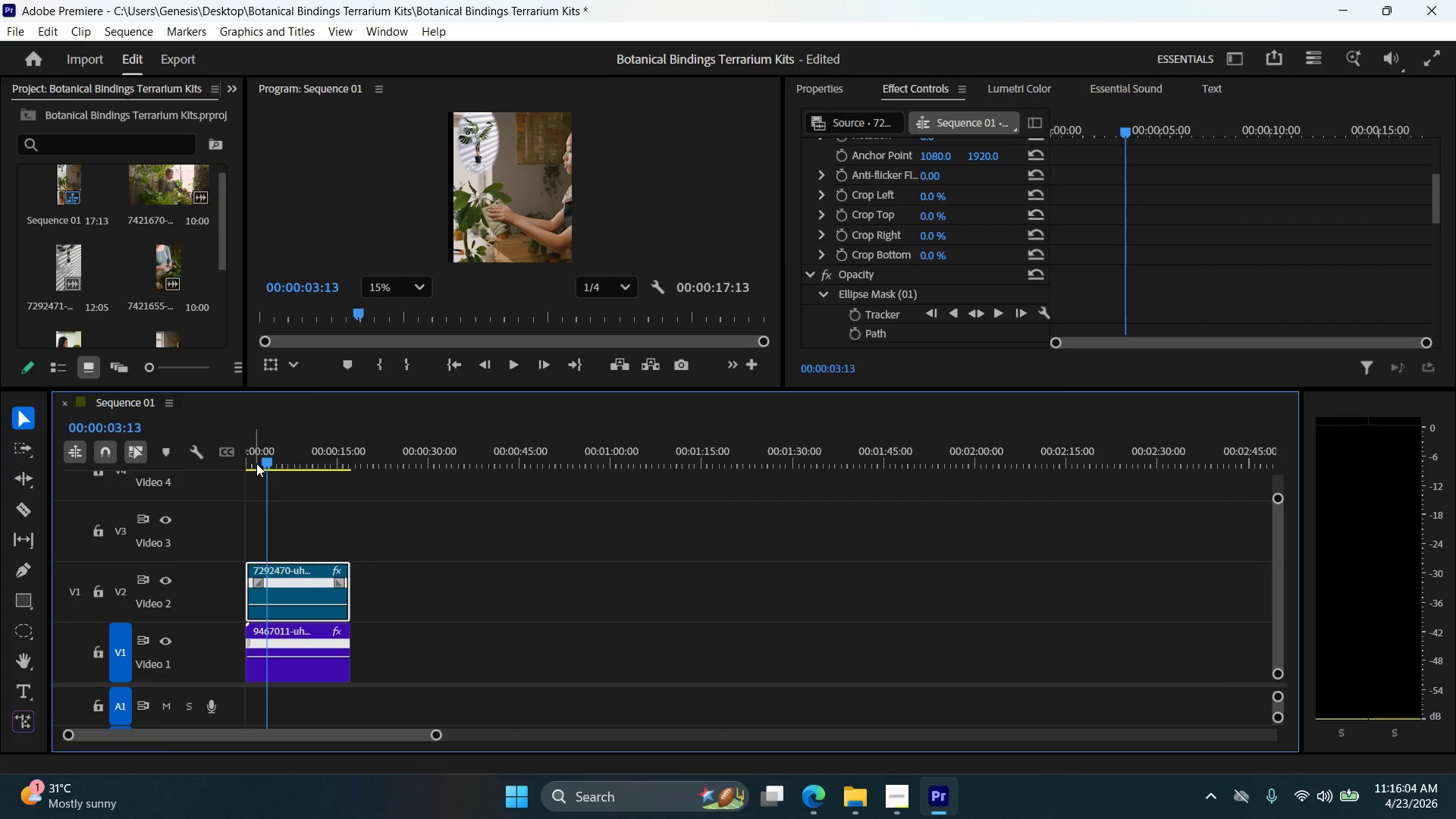 
wait(10.38)
 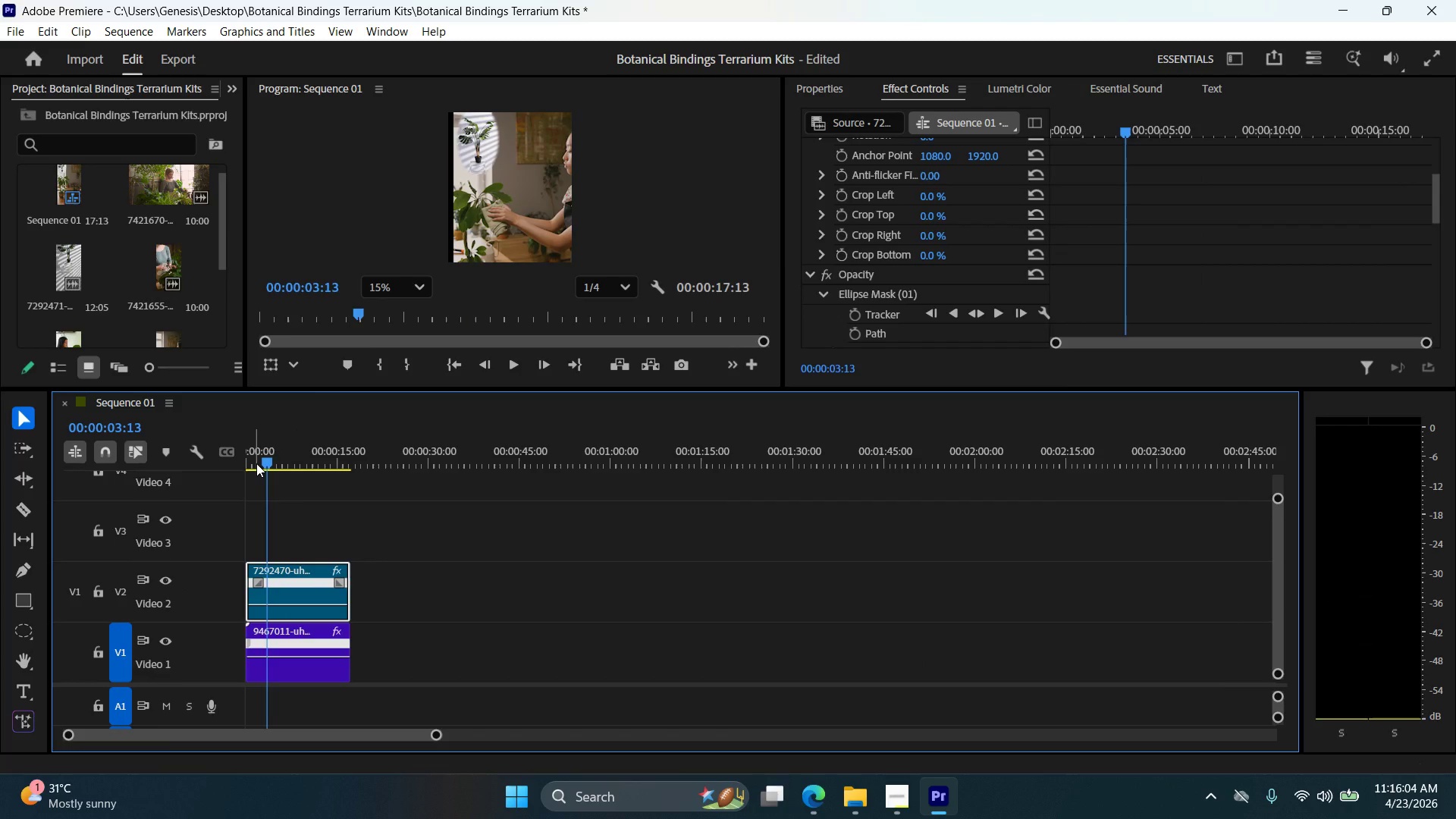 
left_click([1430, 802])
 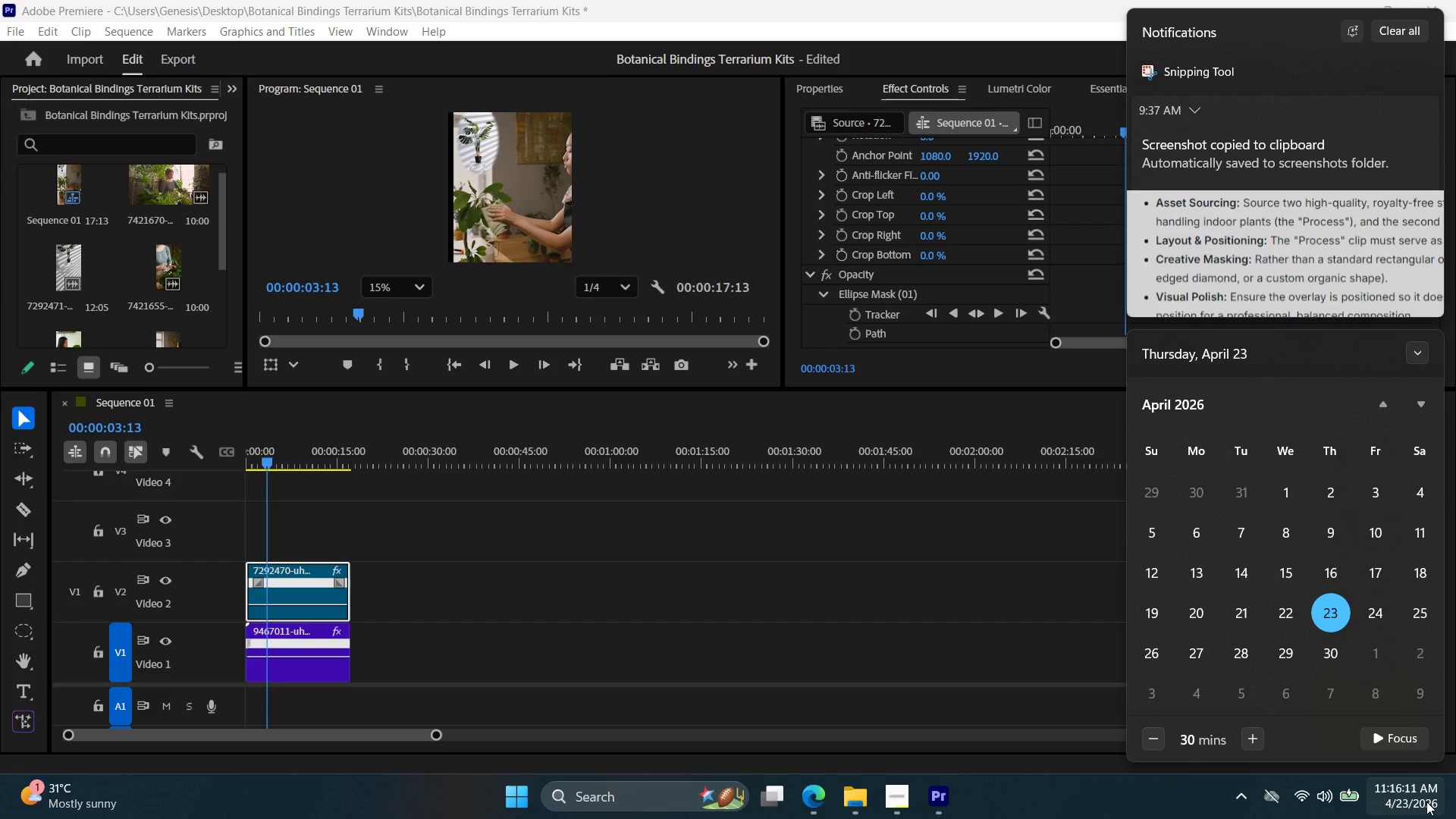 
left_click([1426, 799])
 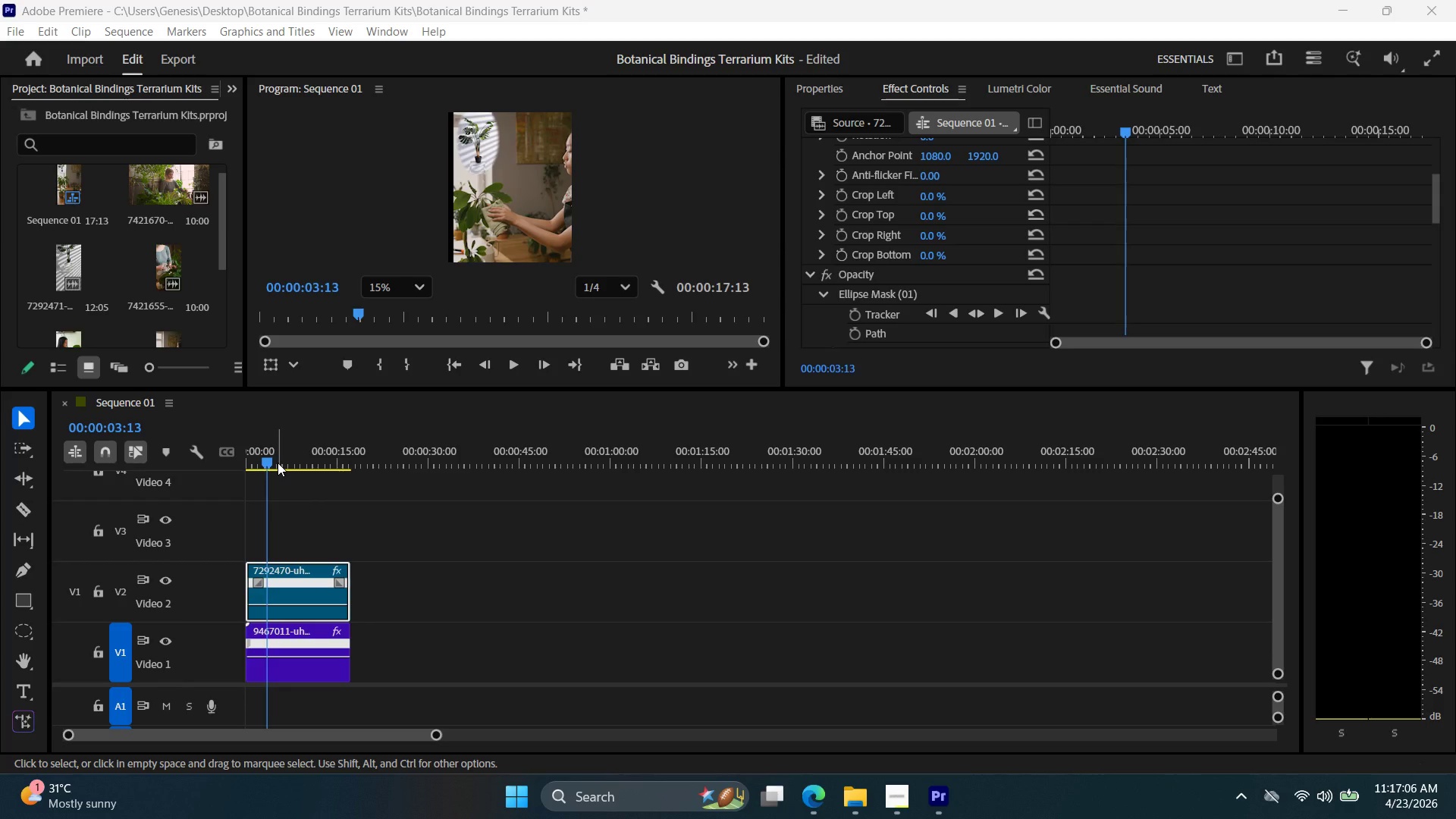 
wait(59.77)
 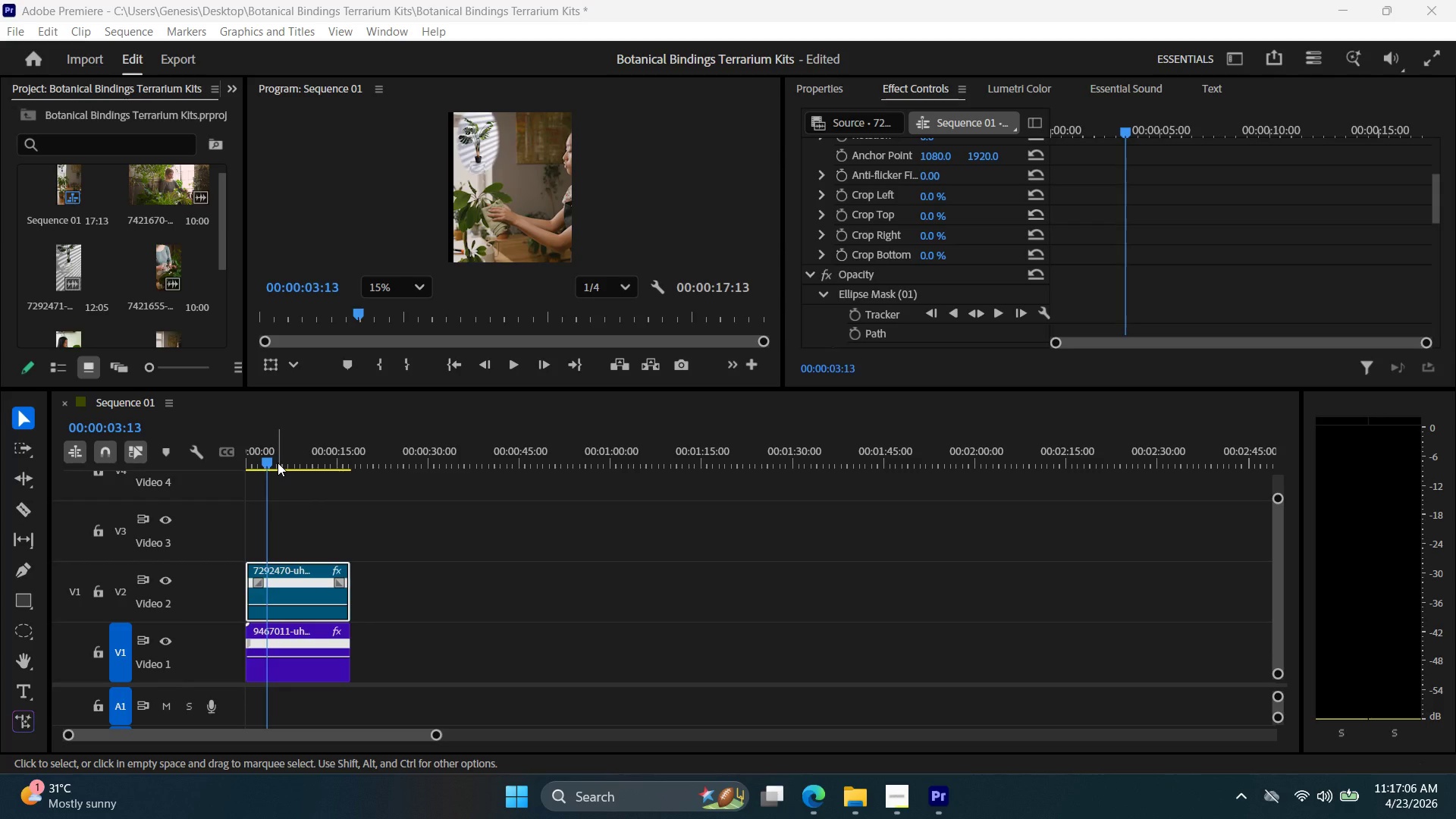 
left_click([507, 371])
 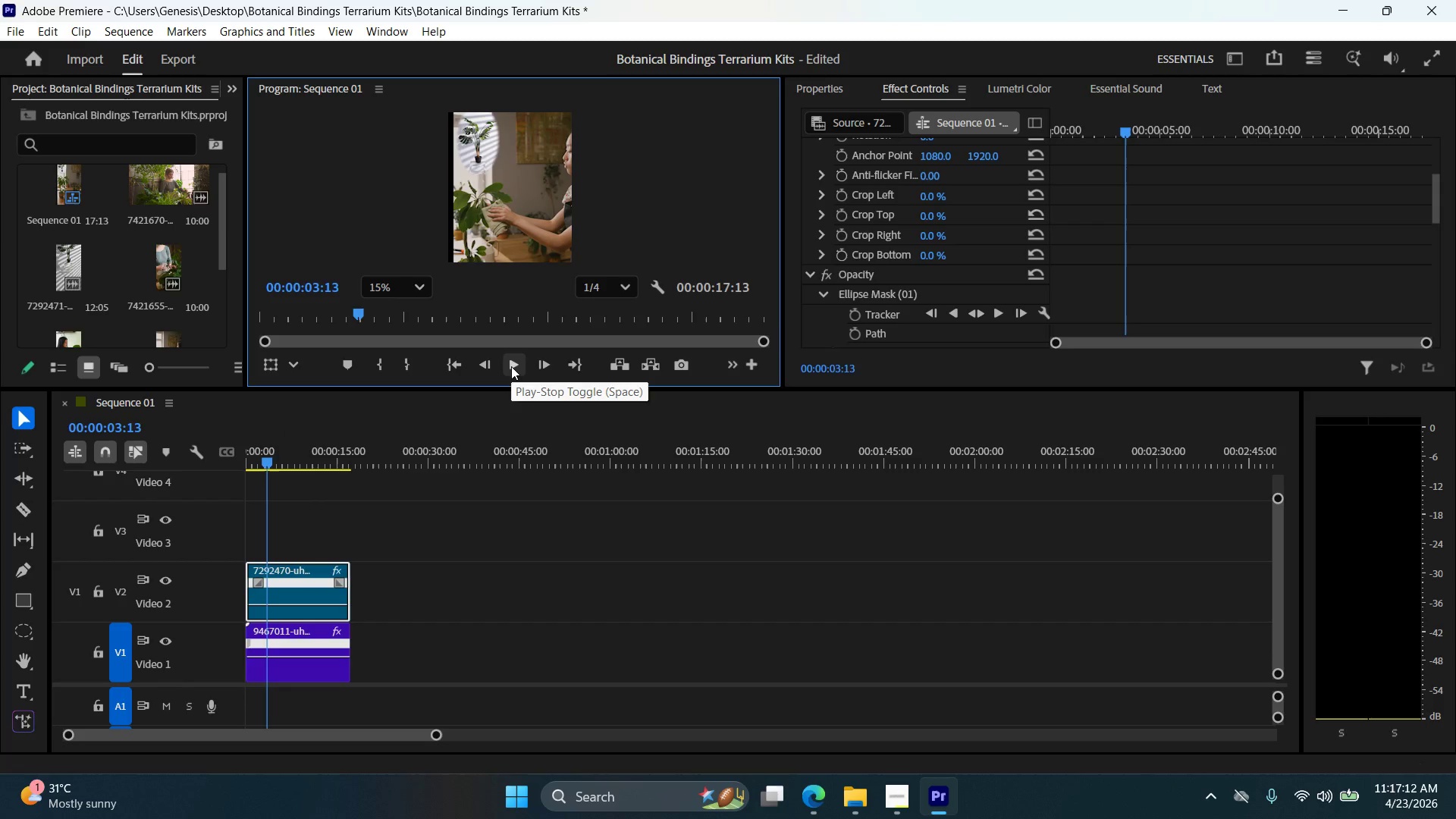 
left_click([517, 366])
 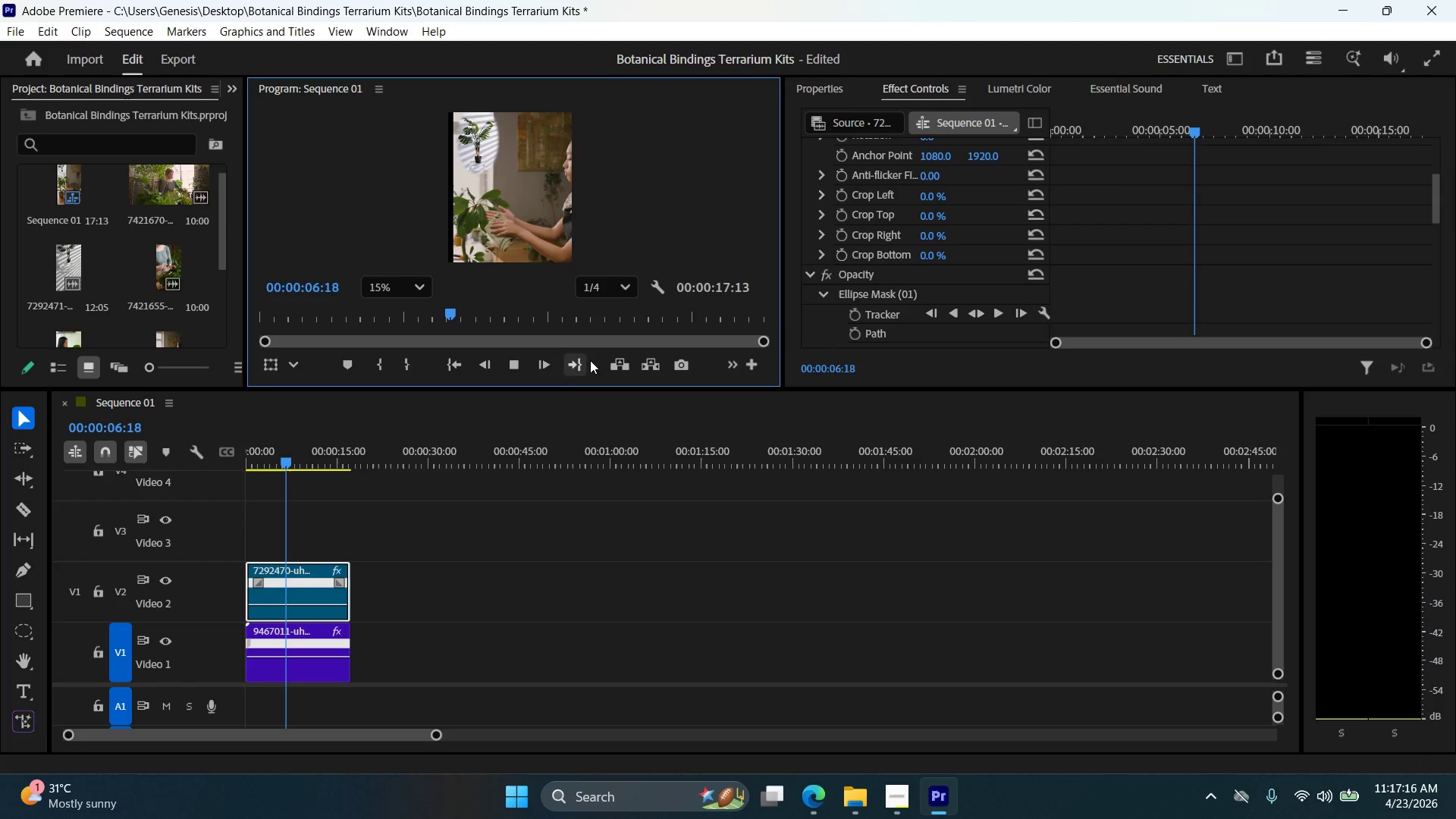 
left_click([406, 316])
 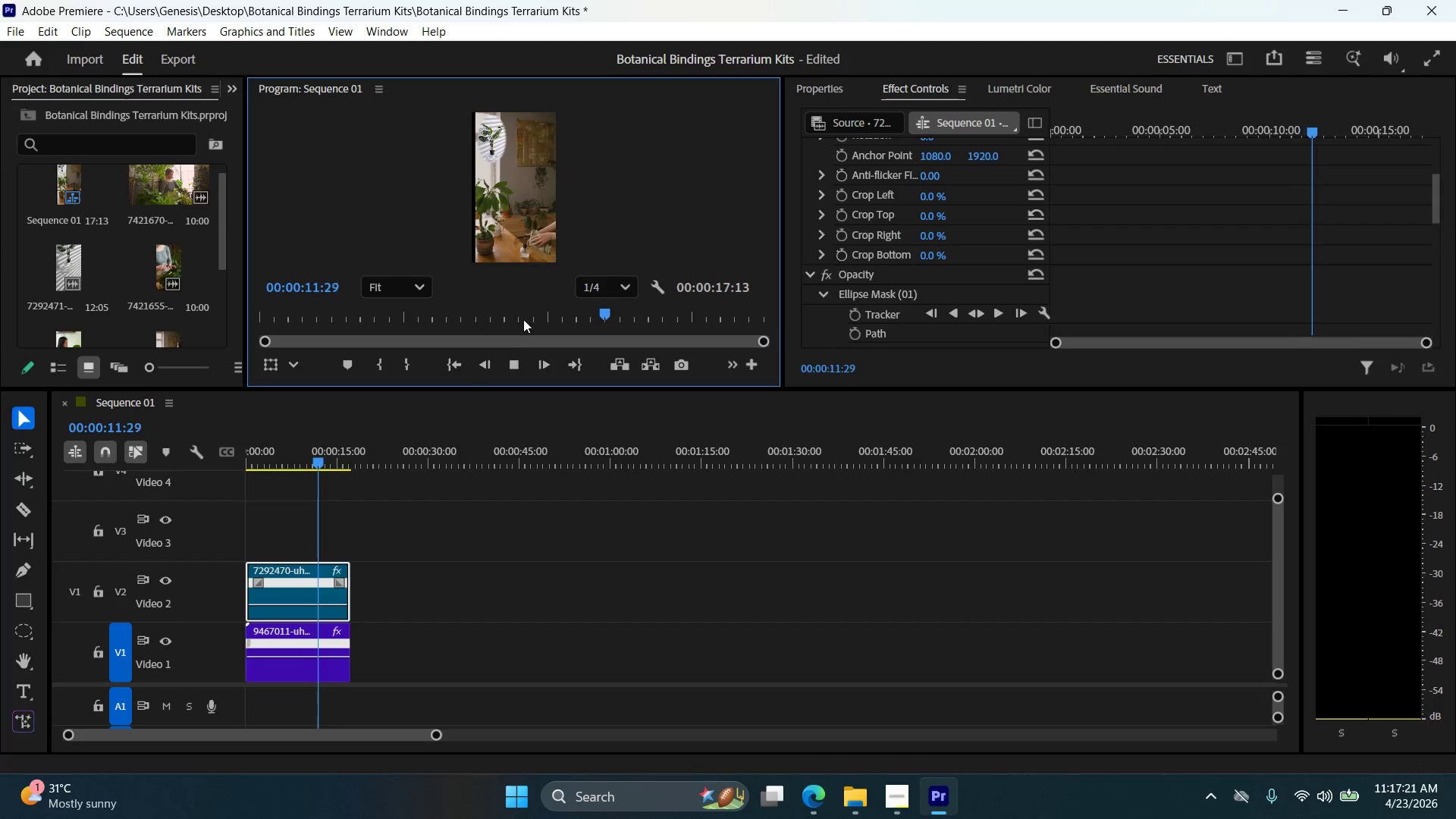 
wait(5.56)
 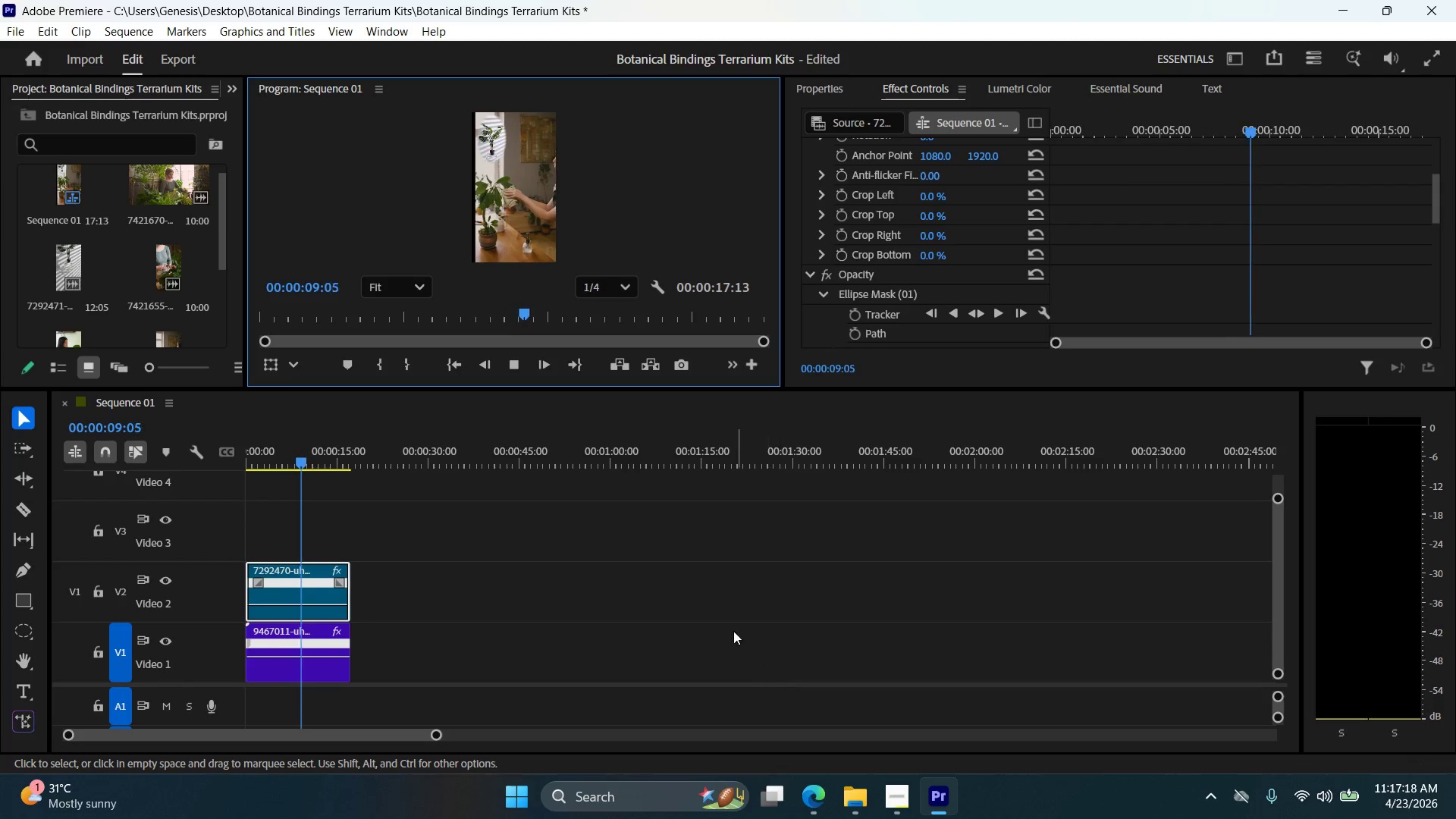 
left_click([514, 363])
 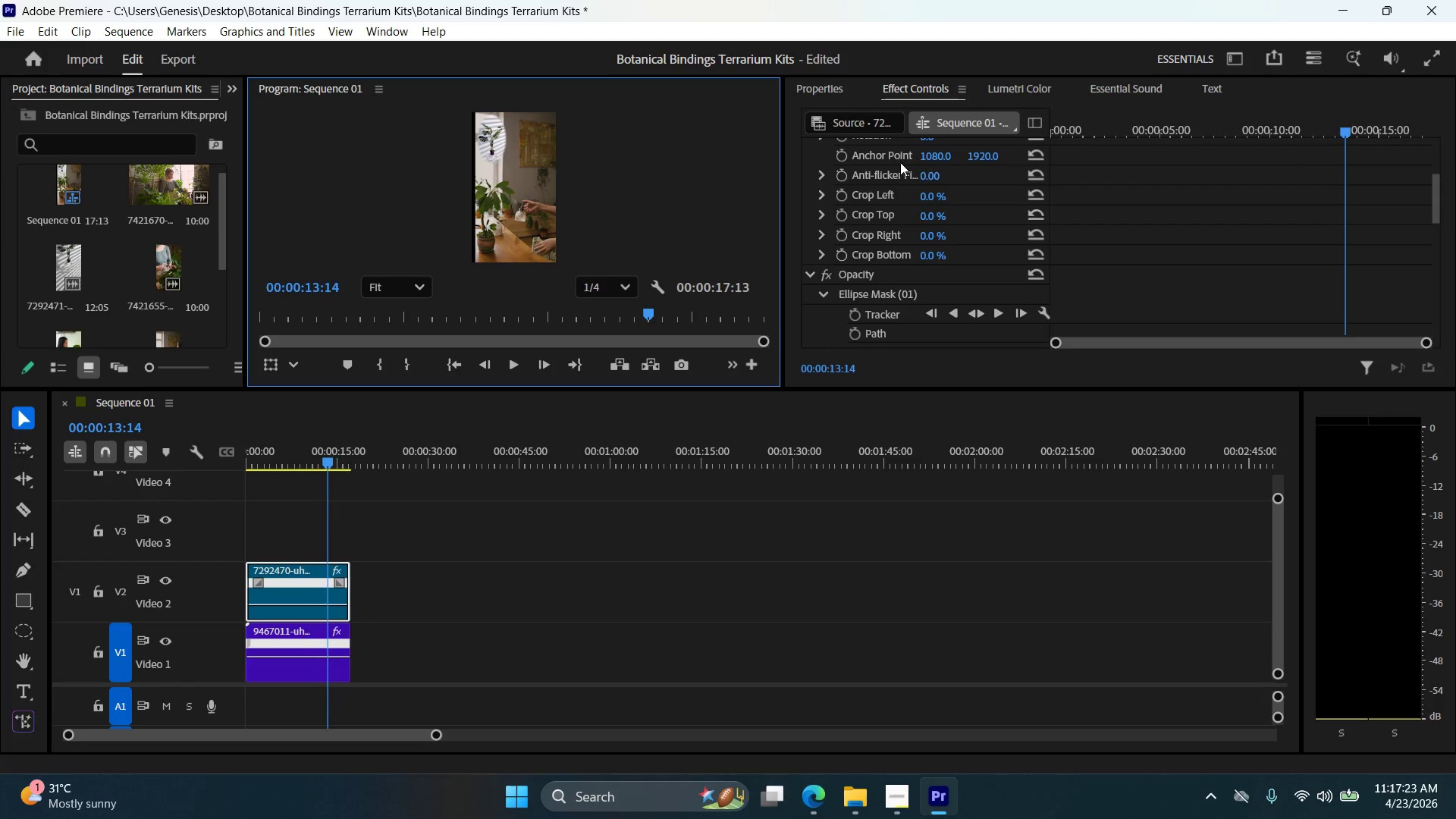 
scroll: coordinate [899, 197], scroll_direction: up, amount: 9.0
 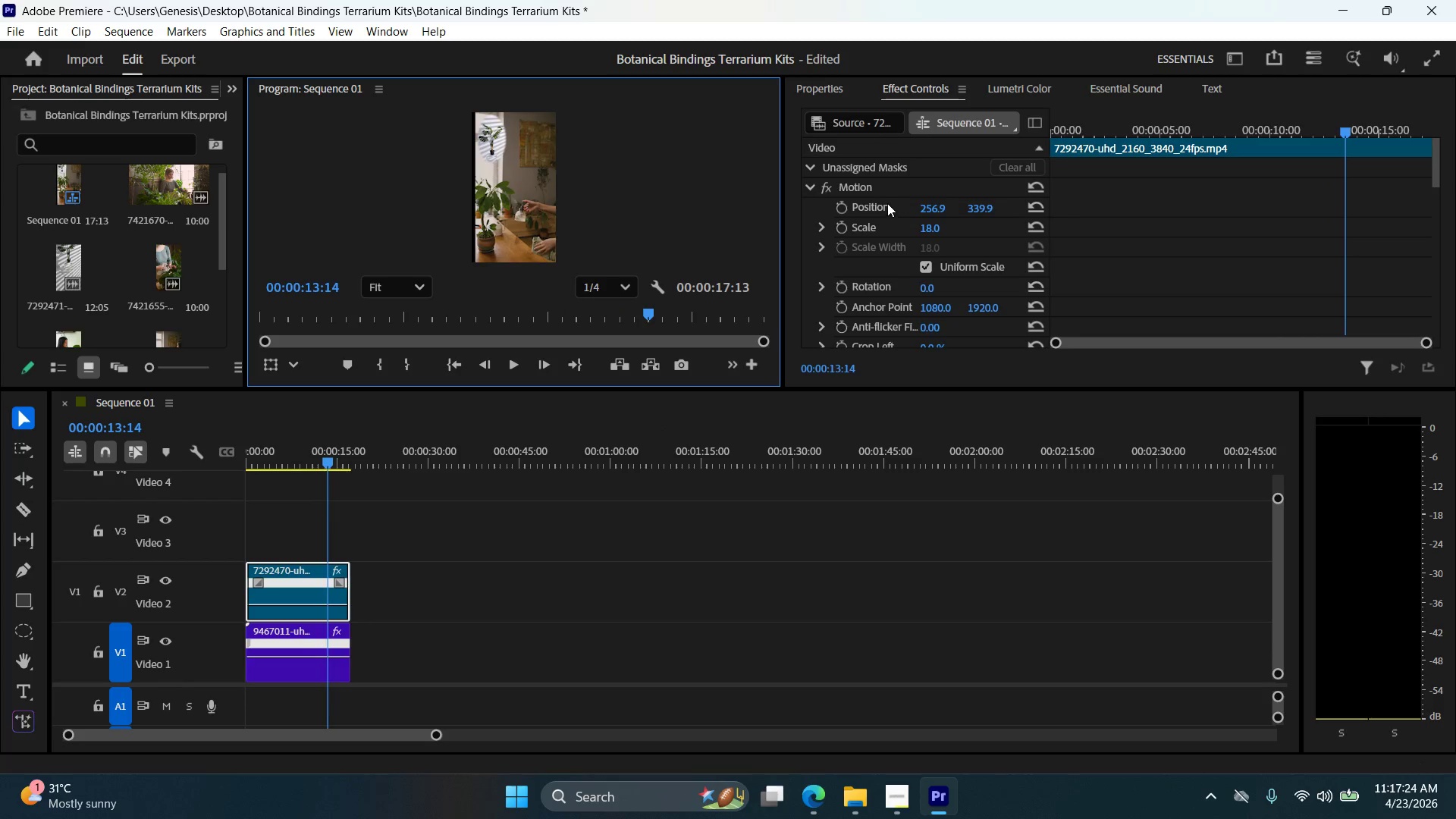 
left_click([883, 203])
 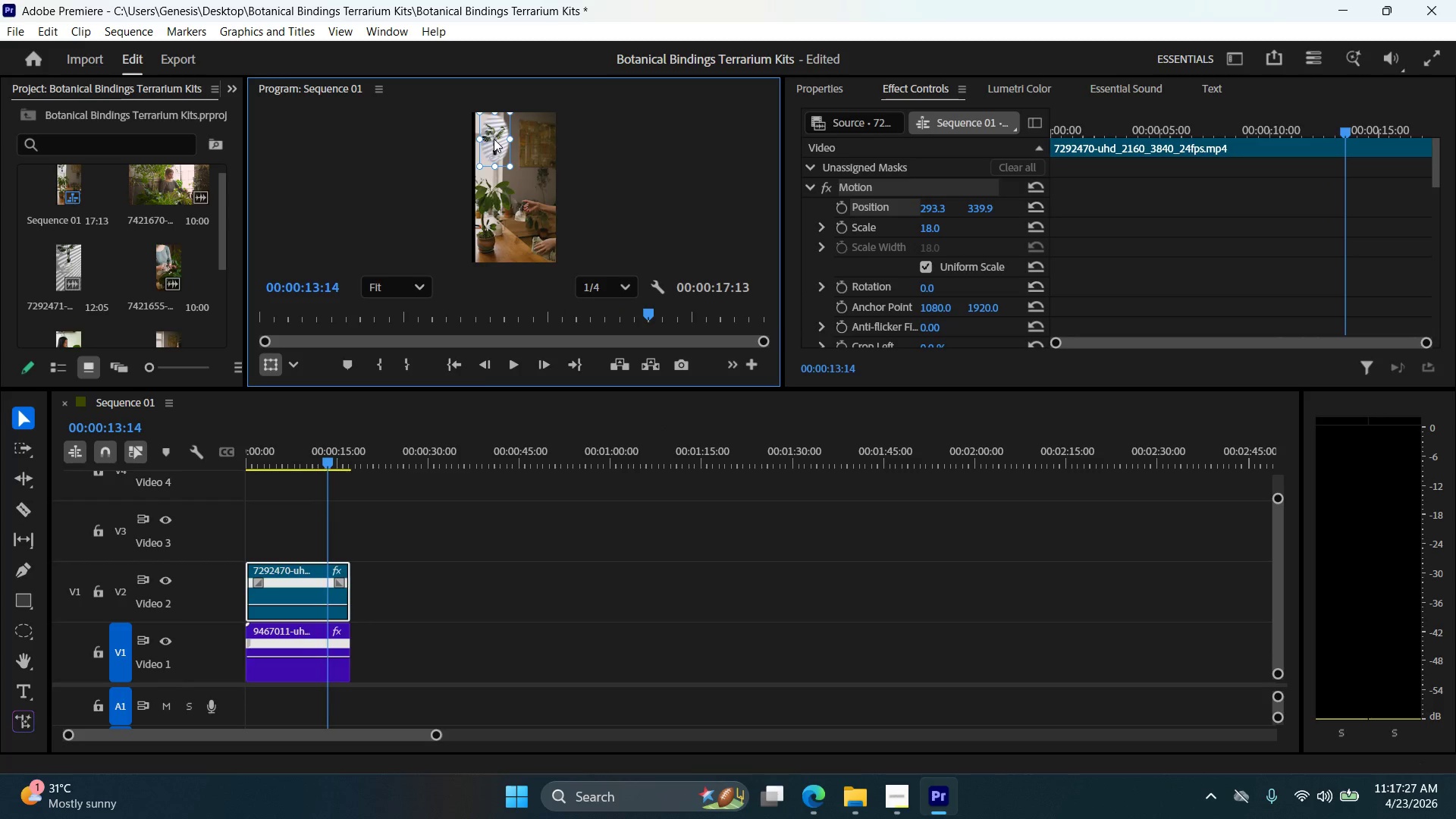 
left_click([626, 171])
 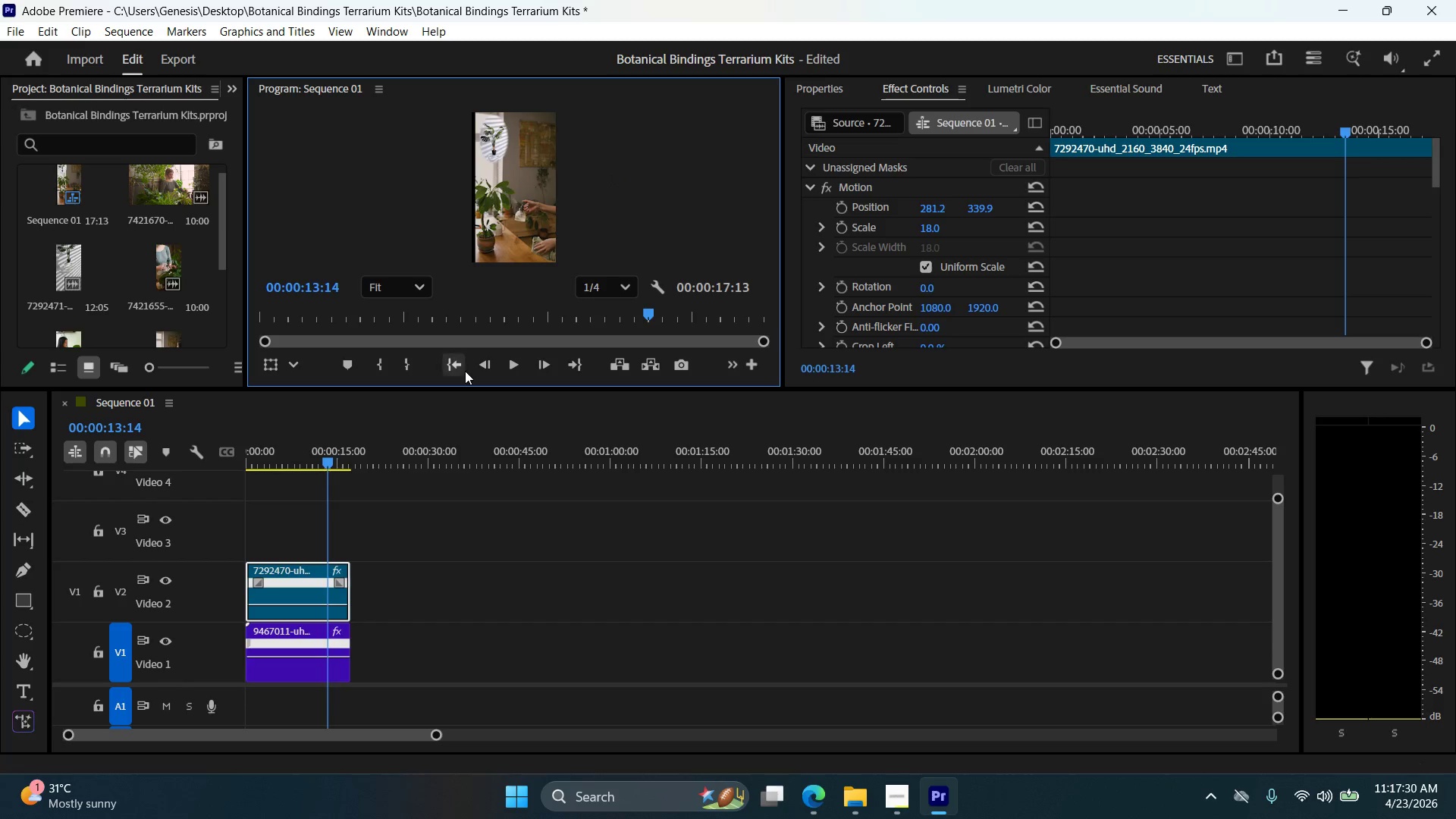 
left_click([512, 372])
 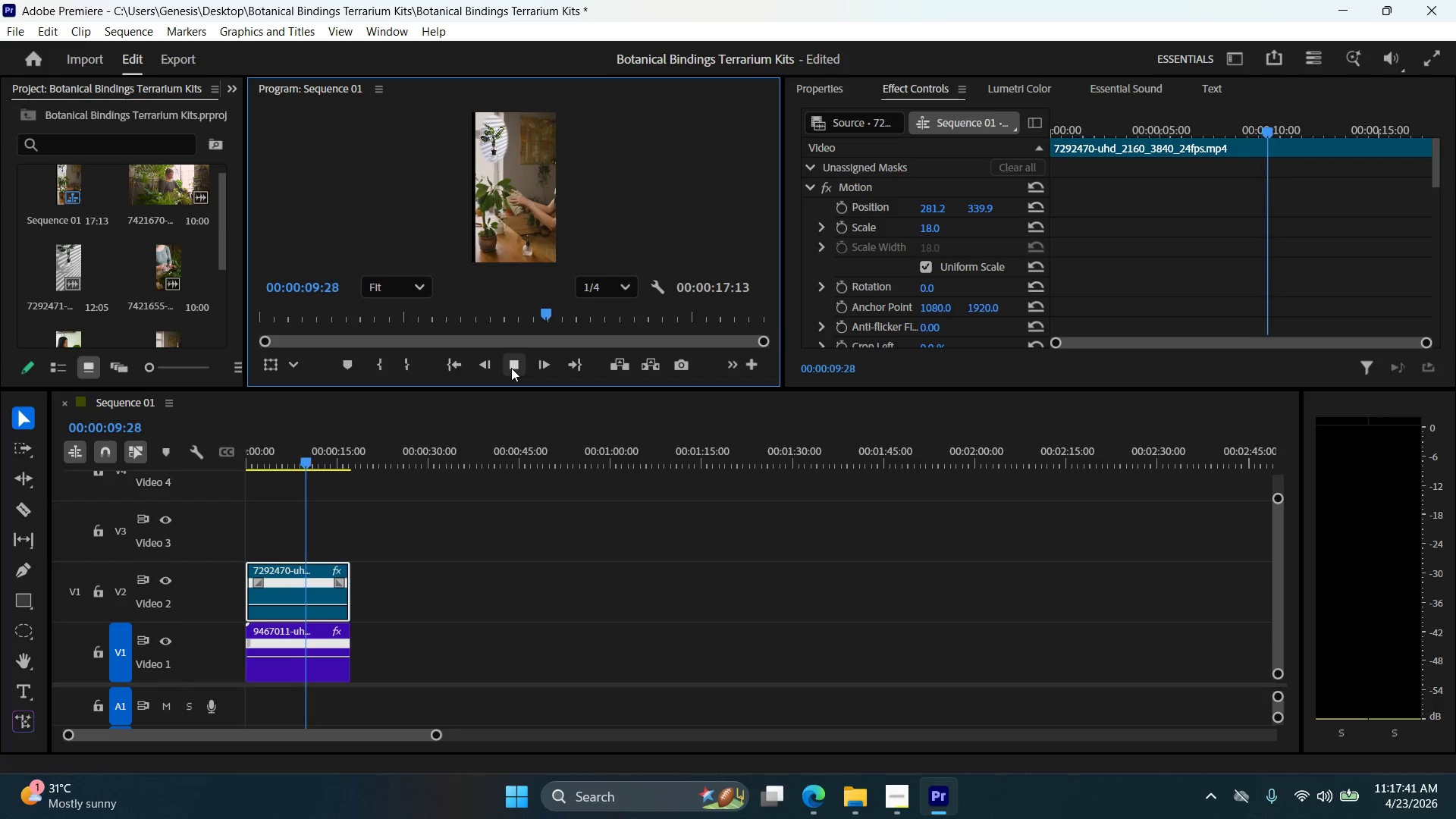 
wait(15.12)
 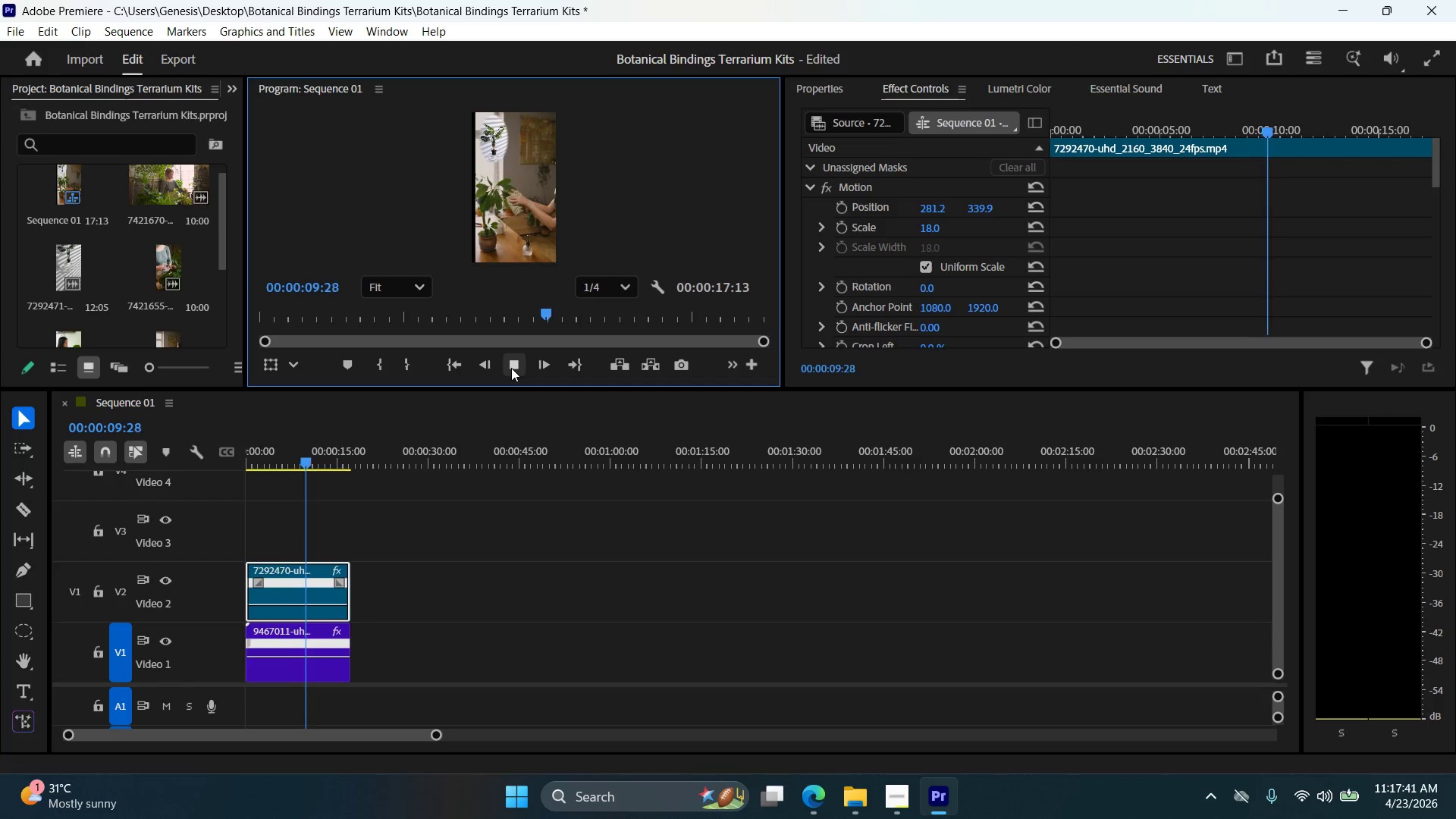 
left_click([1036, 88])
 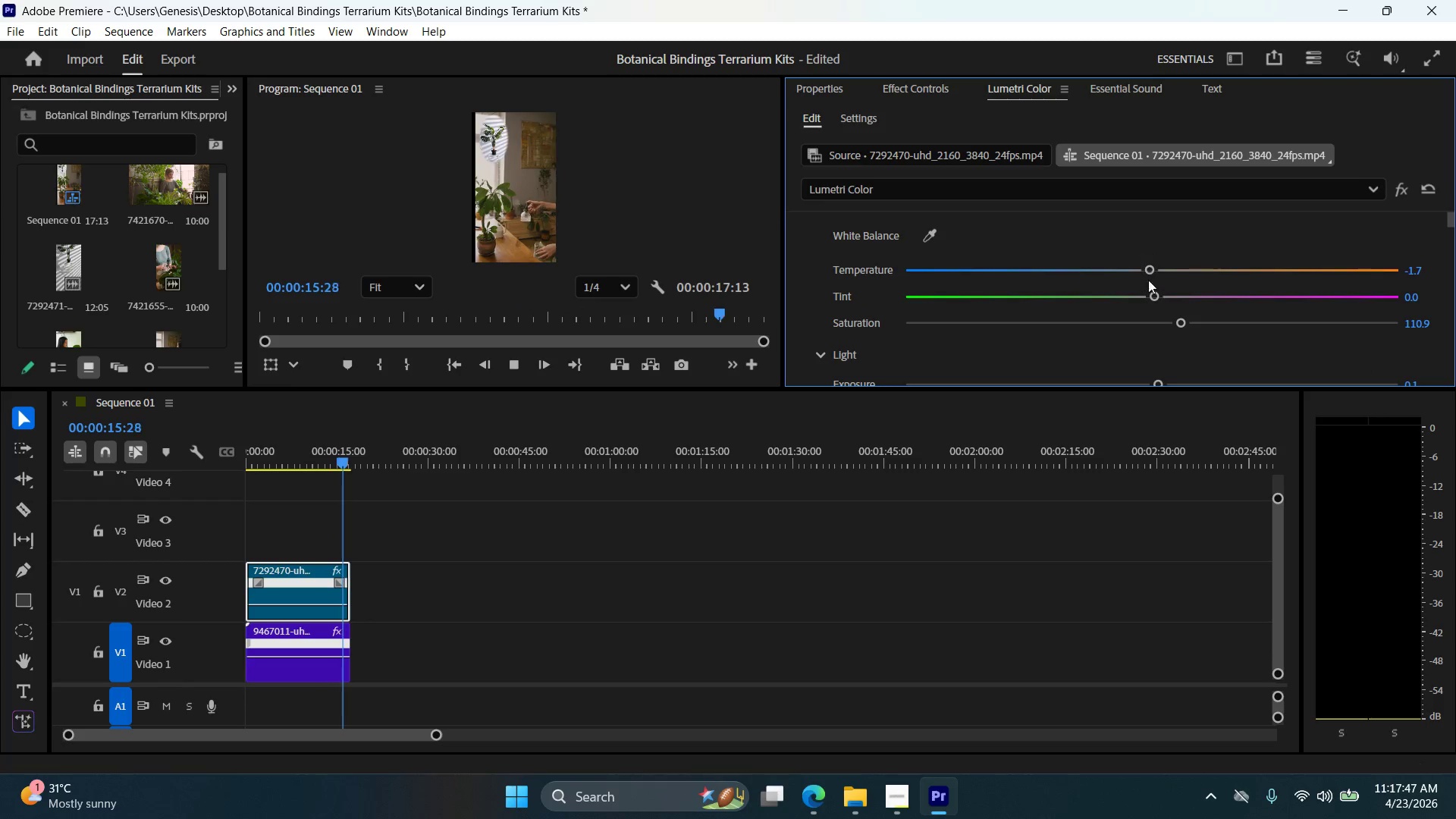 
left_click_drag(start_coordinate=[1153, 268], to_coordinate=[1192, 268])
 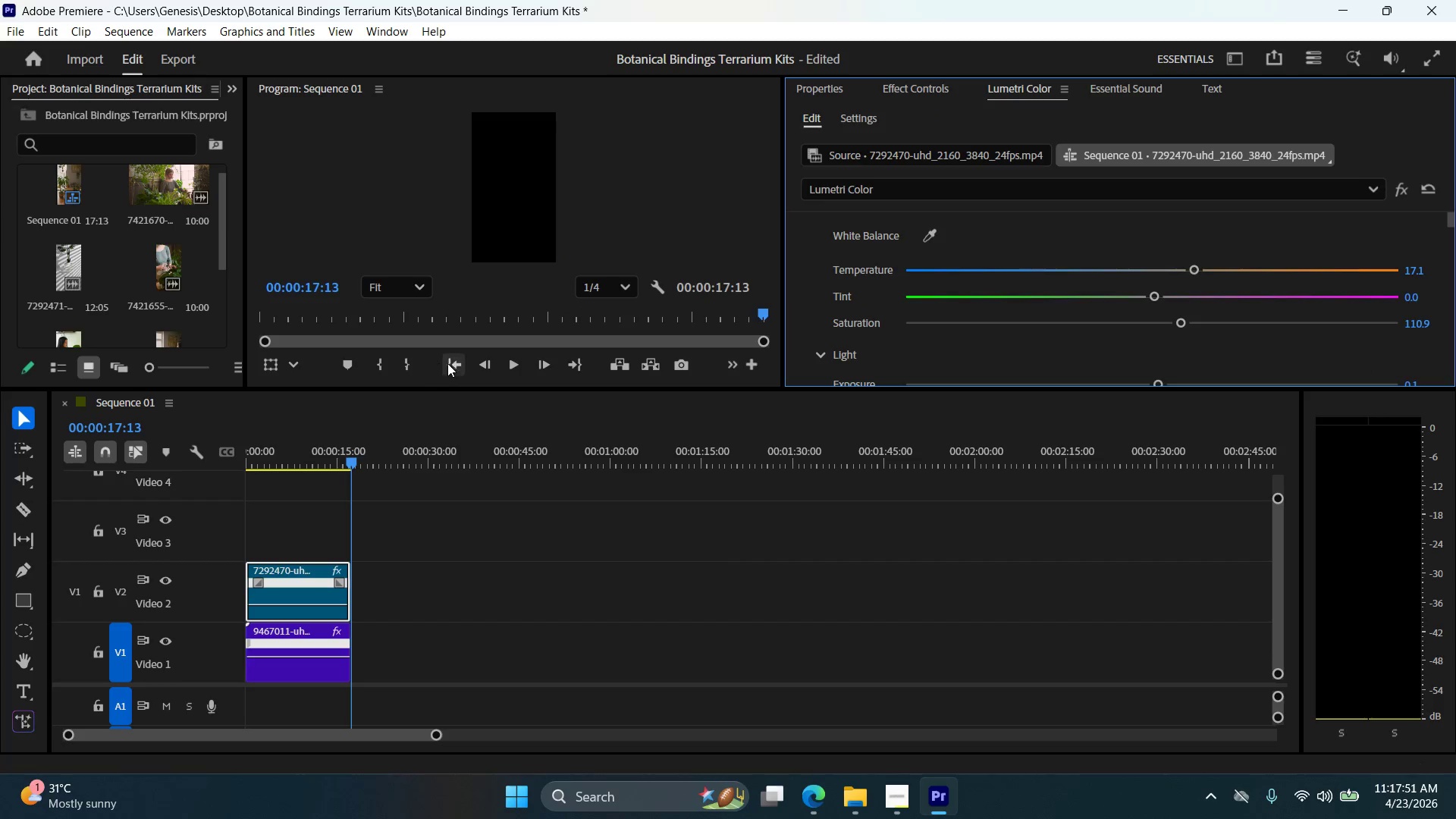 
double_click([519, 366])
 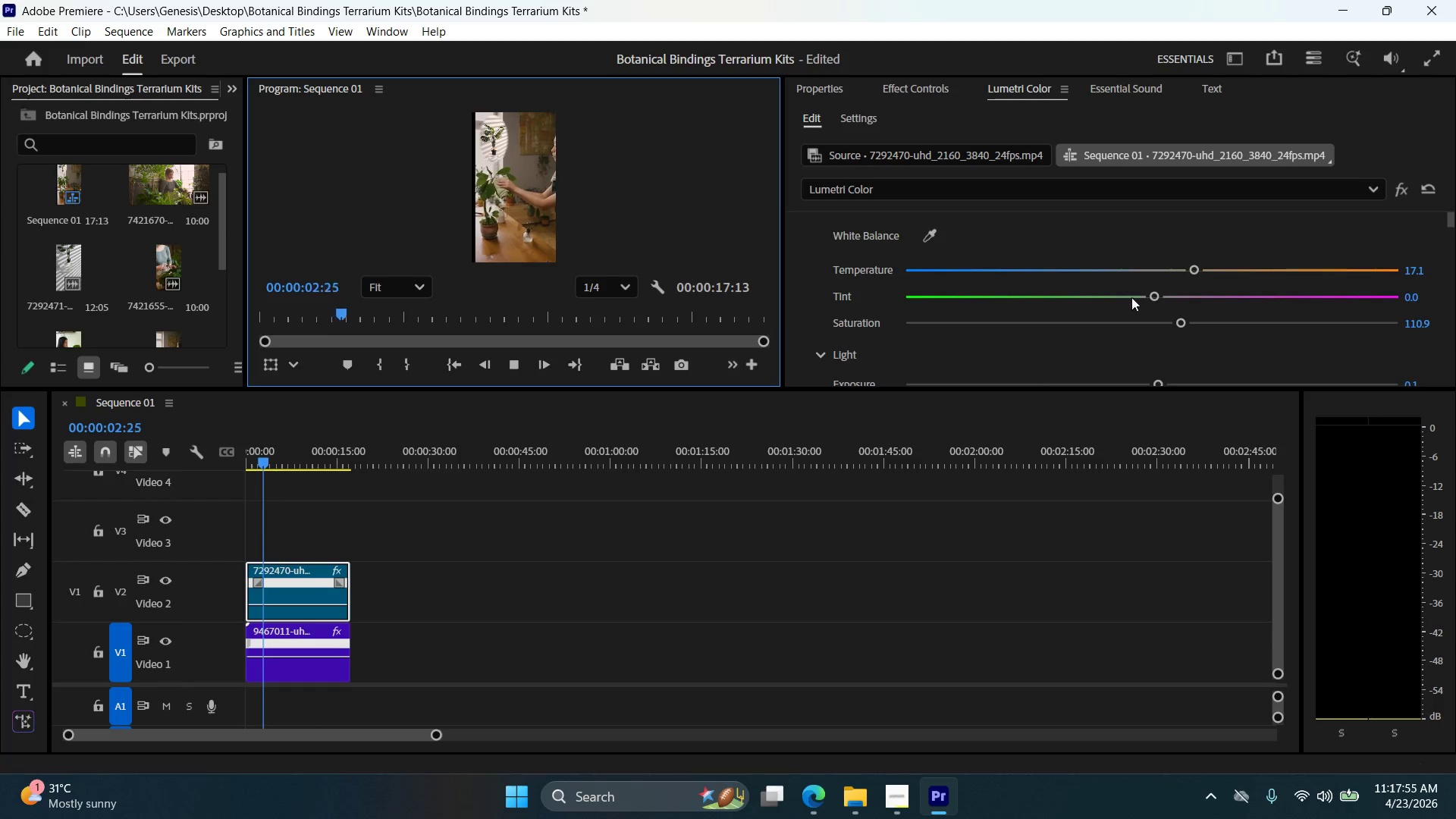 
left_click_drag(start_coordinate=[1176, 325], to_coordinate=[1172, 325])
 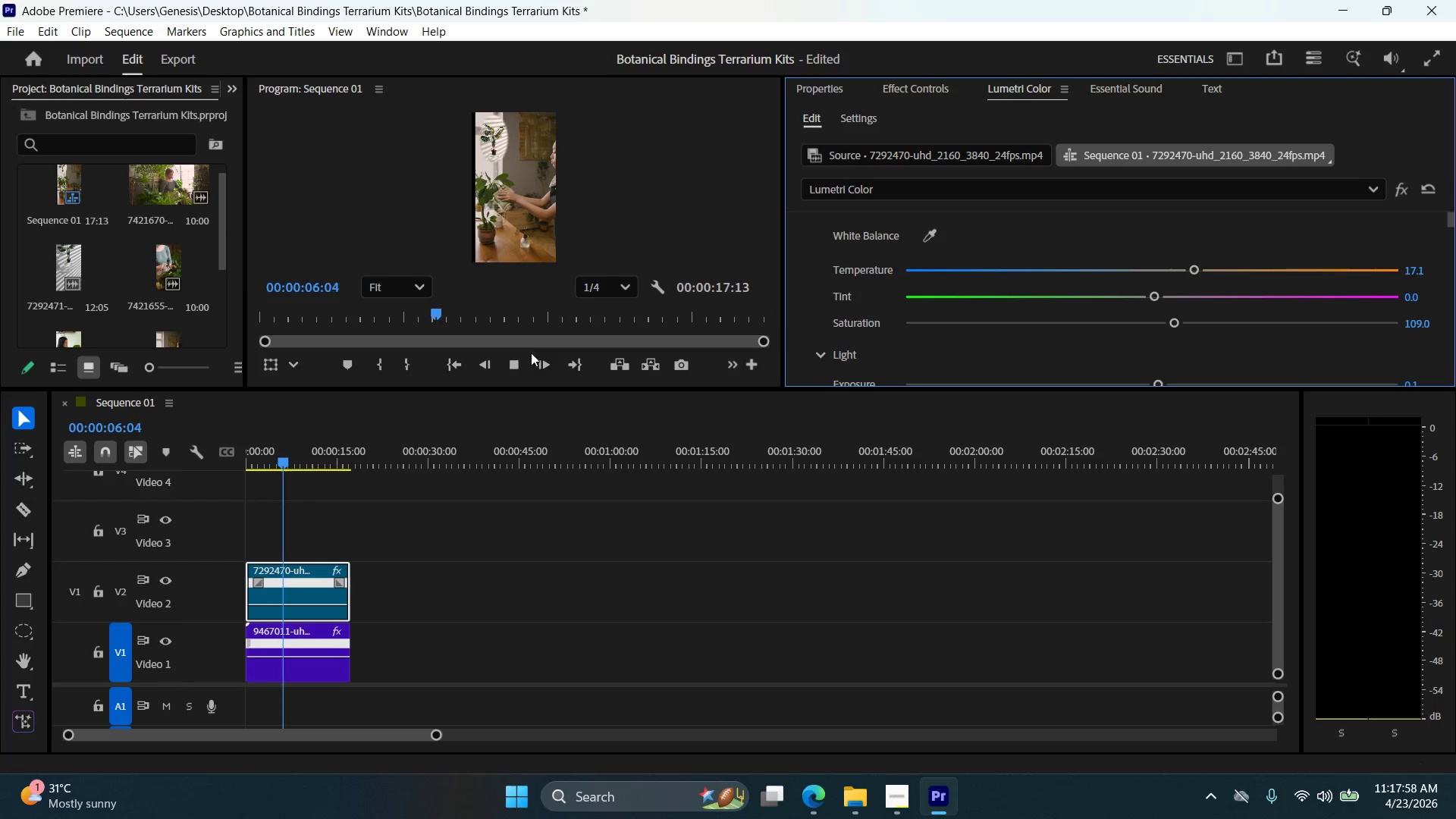 
left_click_drag(start_coordinate=[535, 388], to_coordinate=[538, 519])
 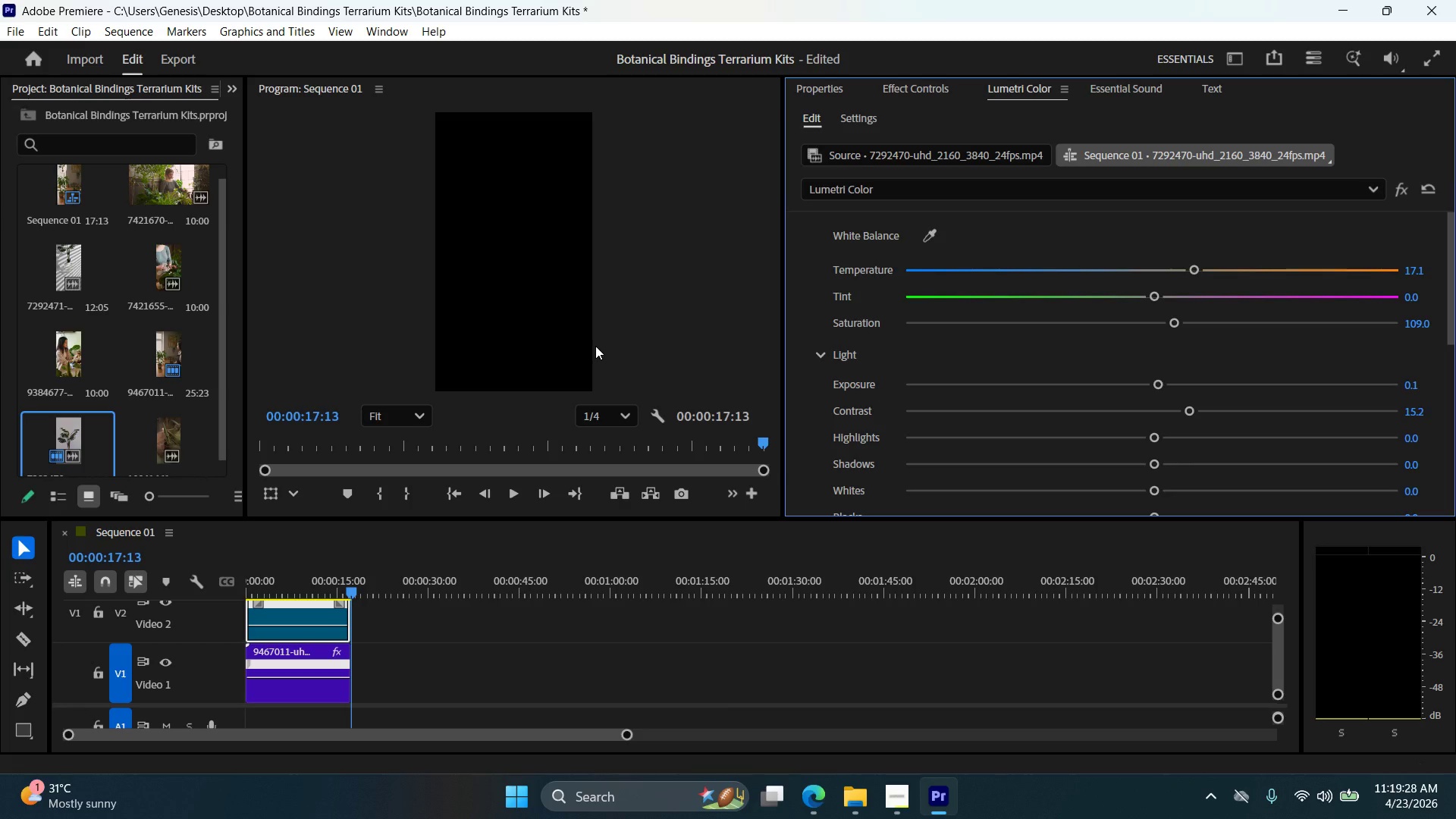 
wait(93.53)
 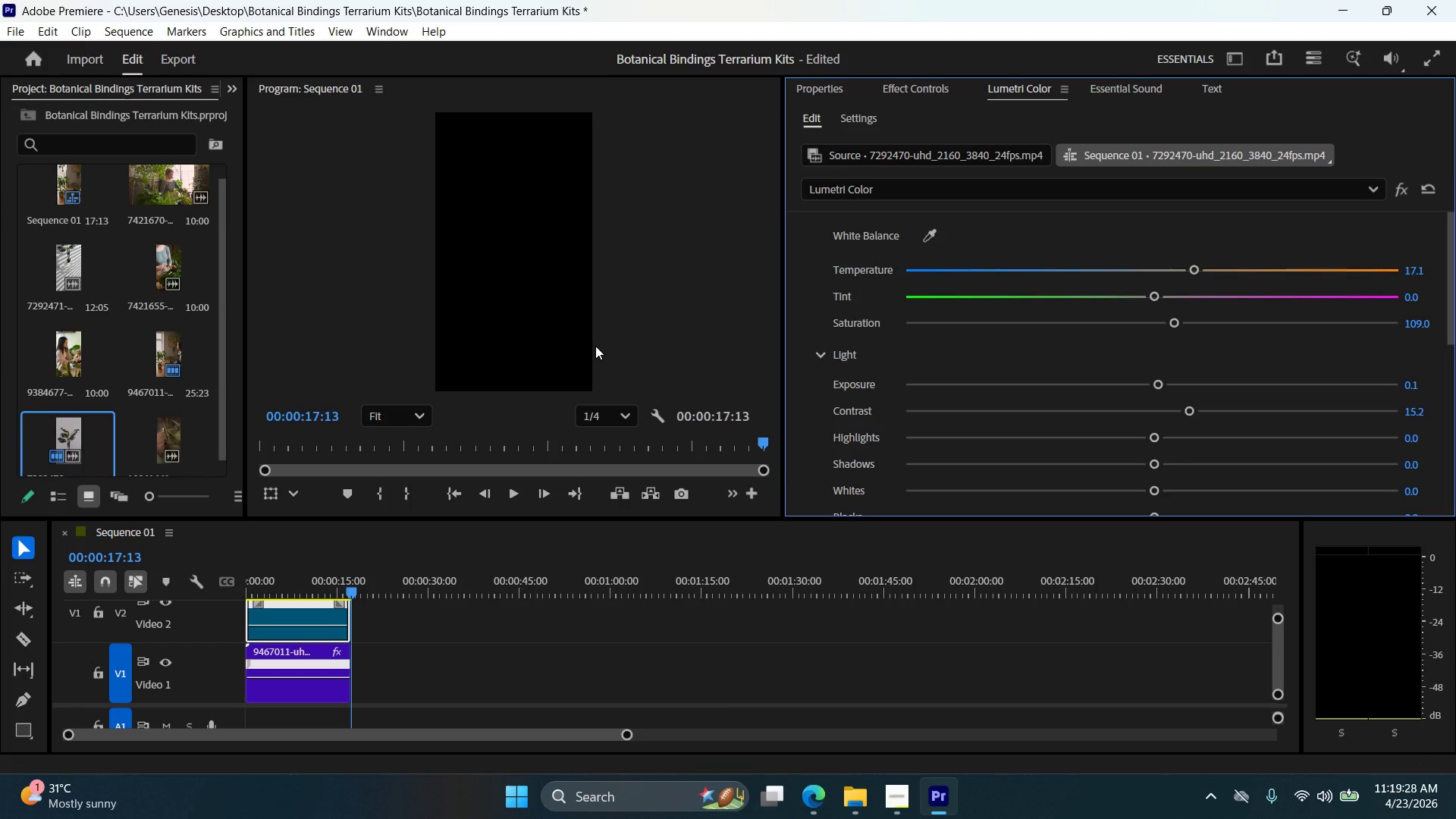 
left_click([447, 495])
 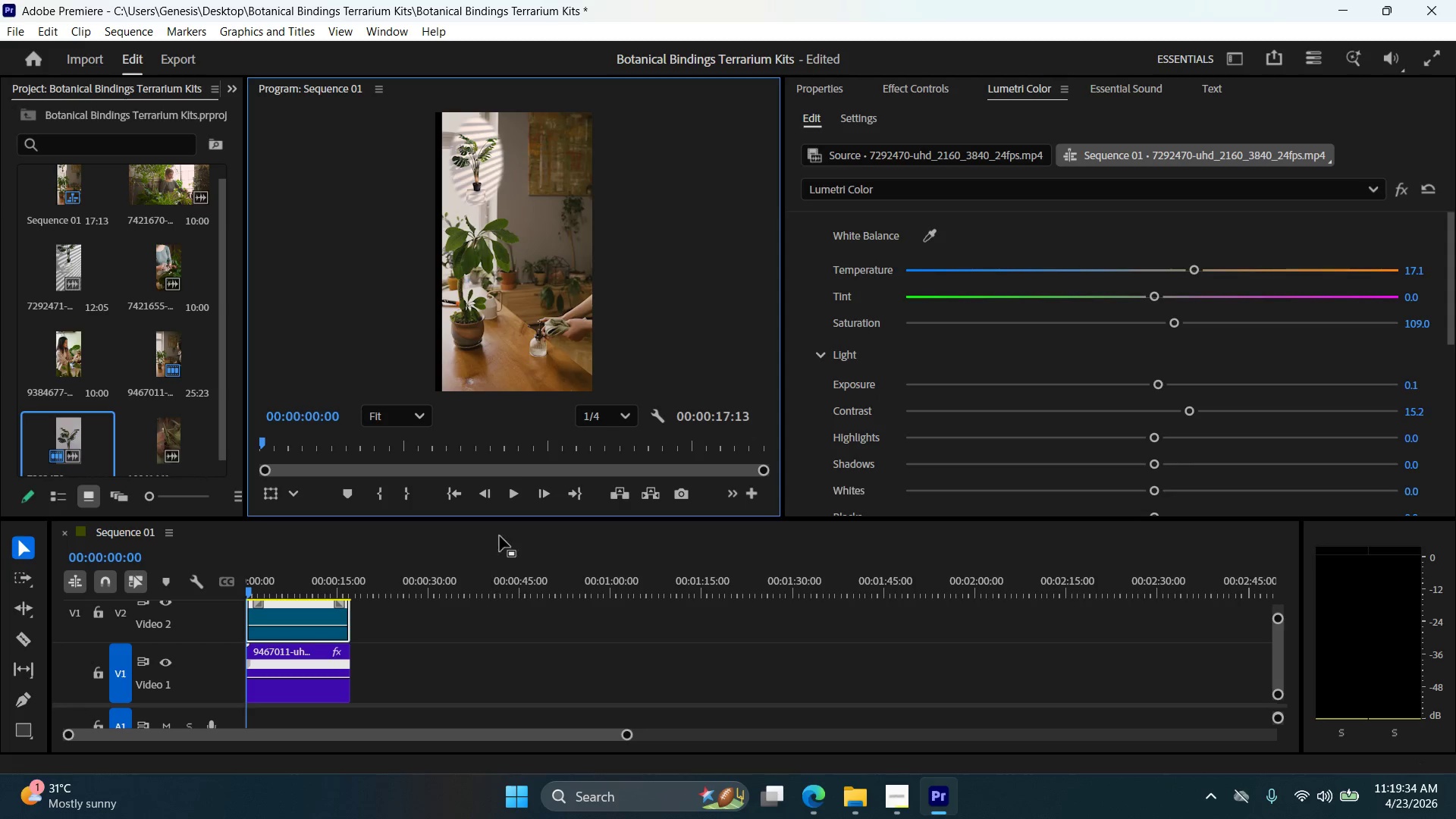 
left_click([520, 488])
 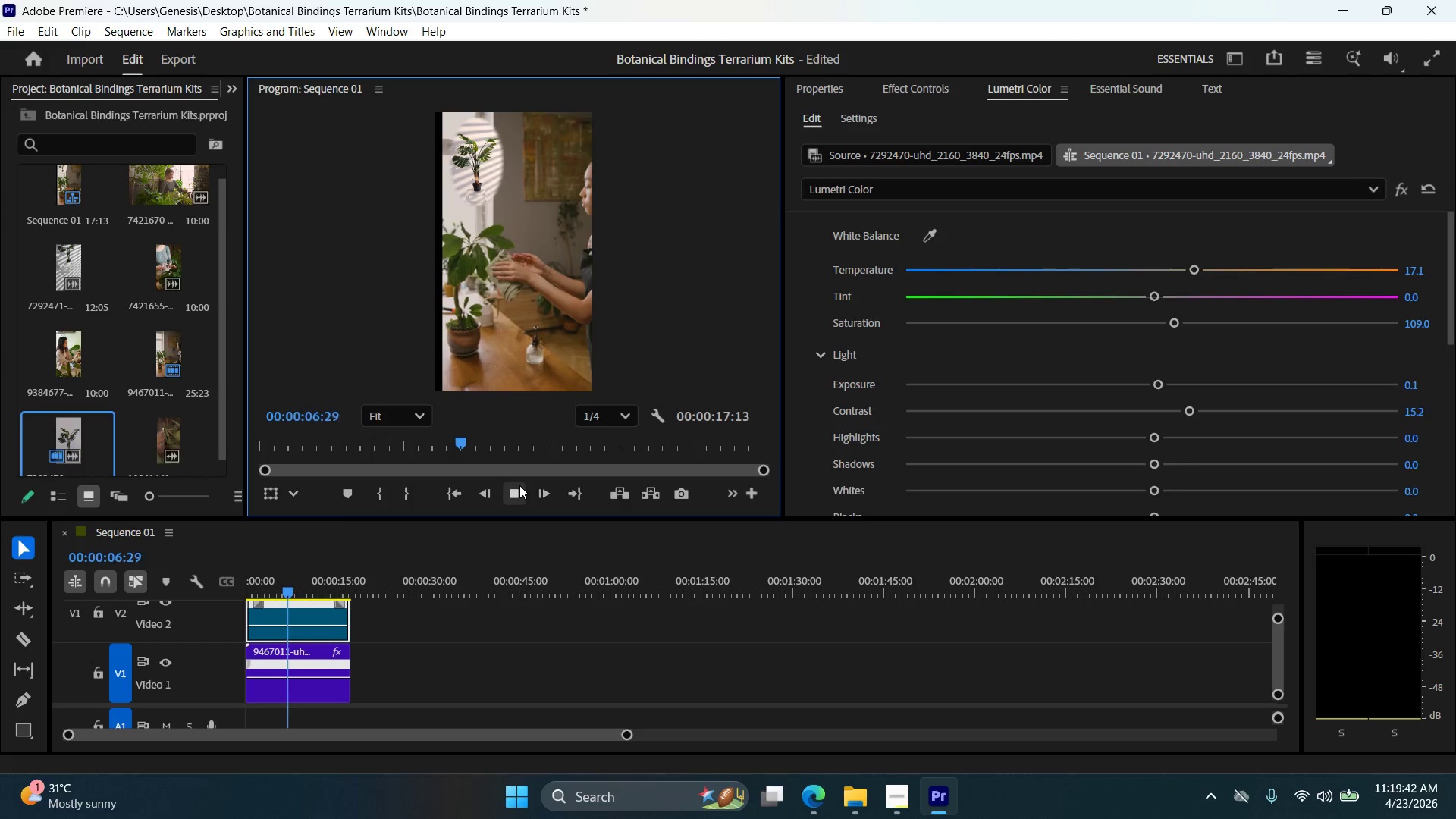 
wait(12.22)
 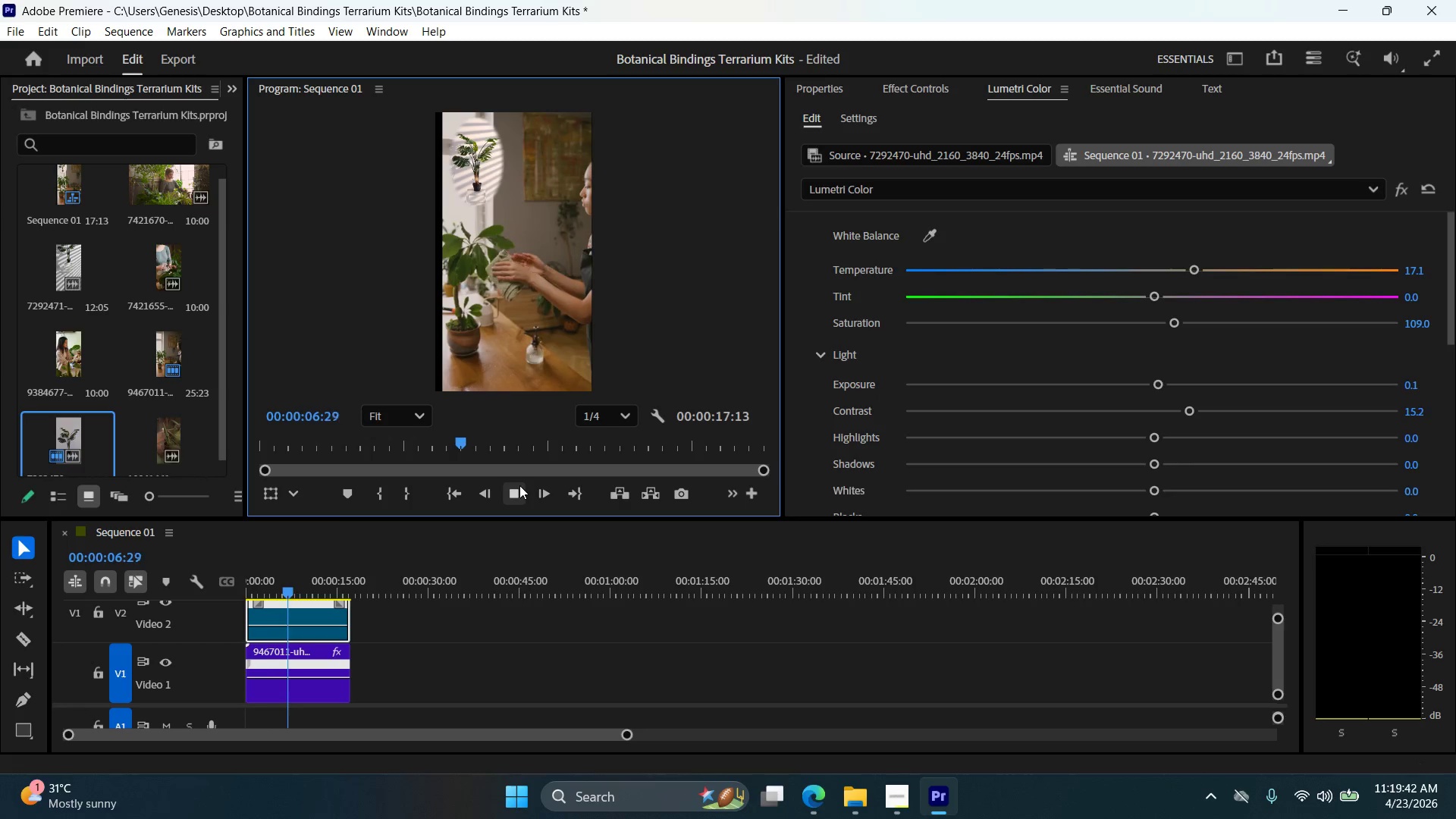 
mouse_move([516, 484])
 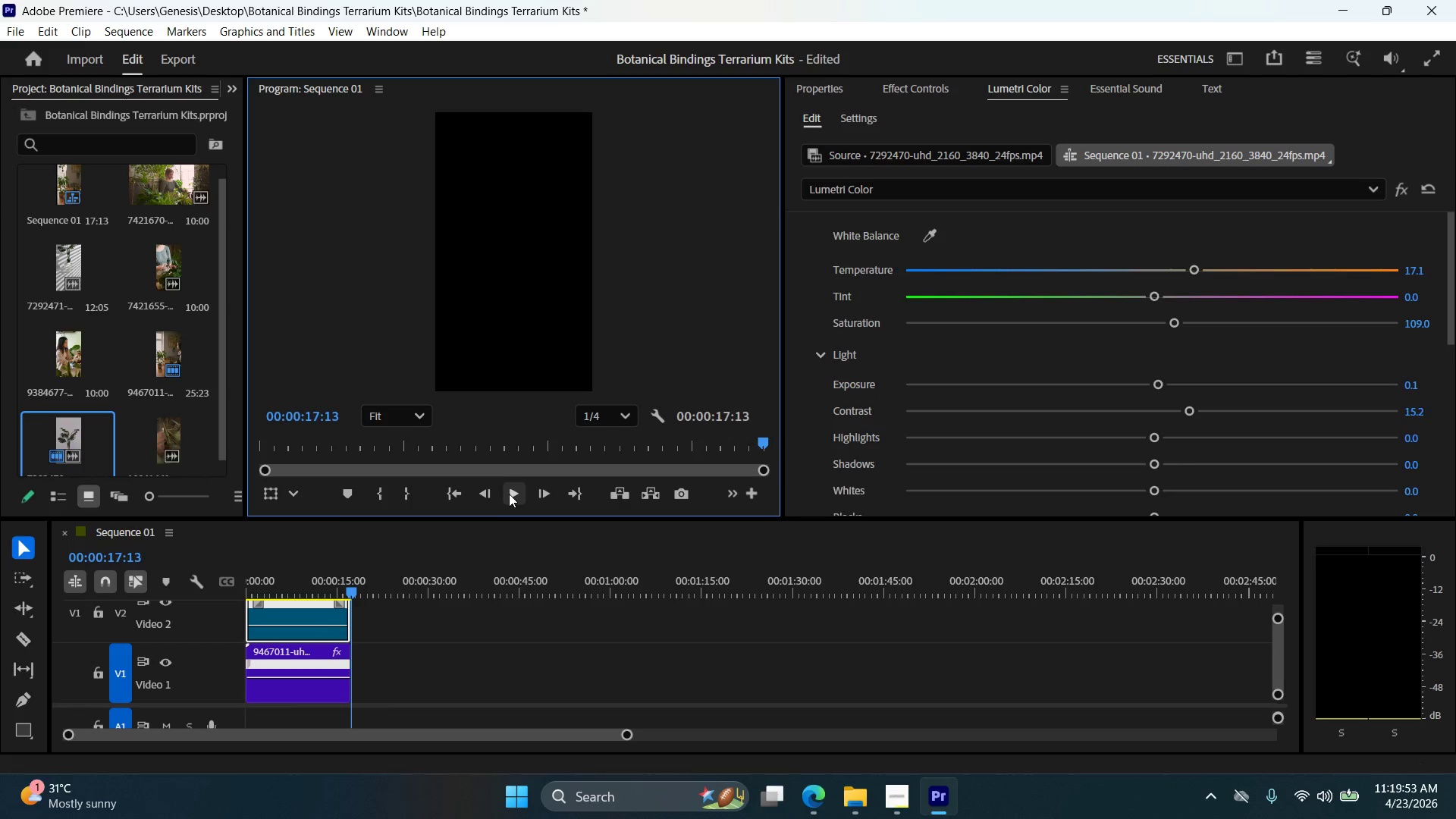 
left_click([509, 494])
 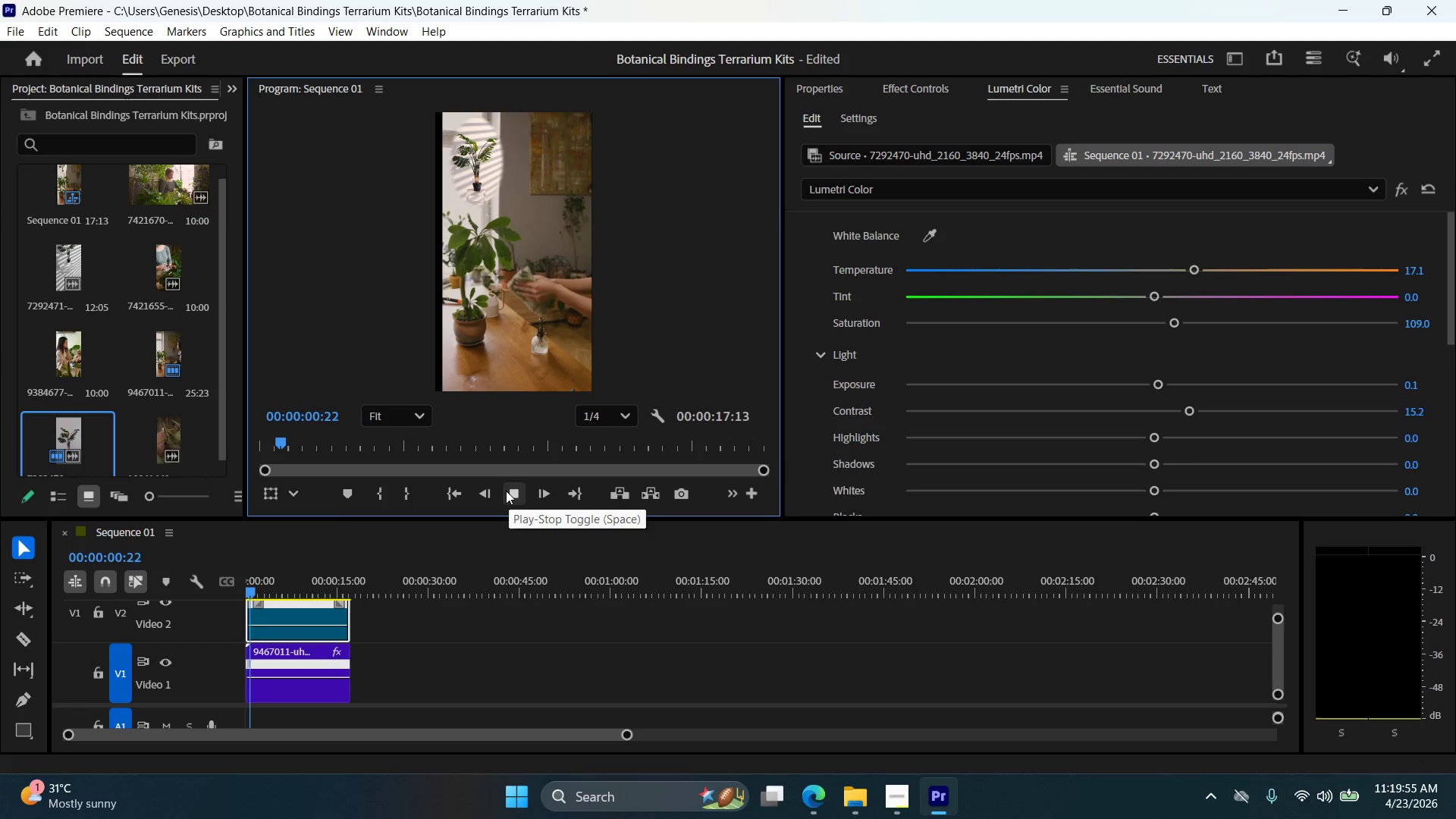 
left_click([507, 489])
 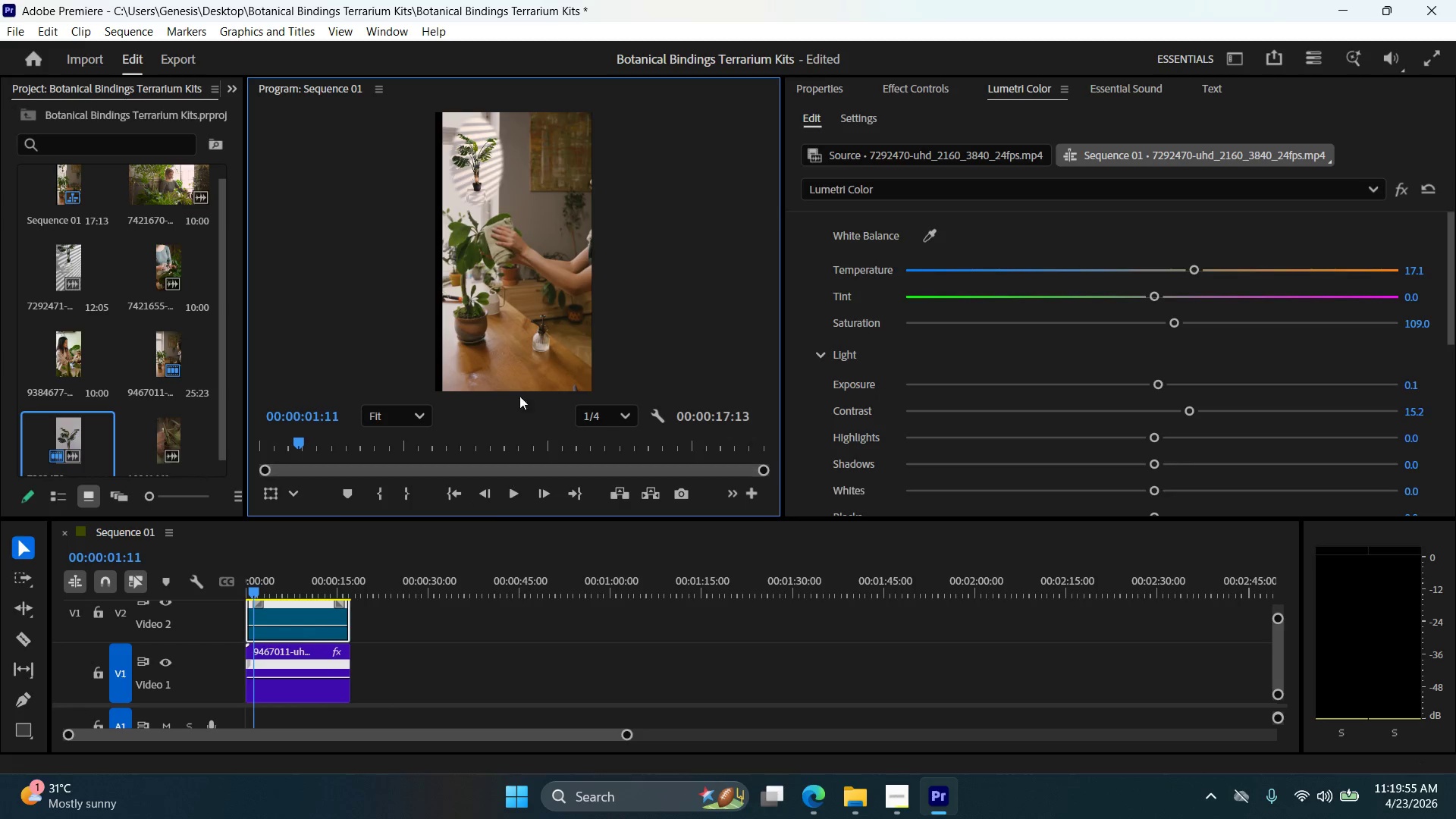 
left_click([503, 306])
 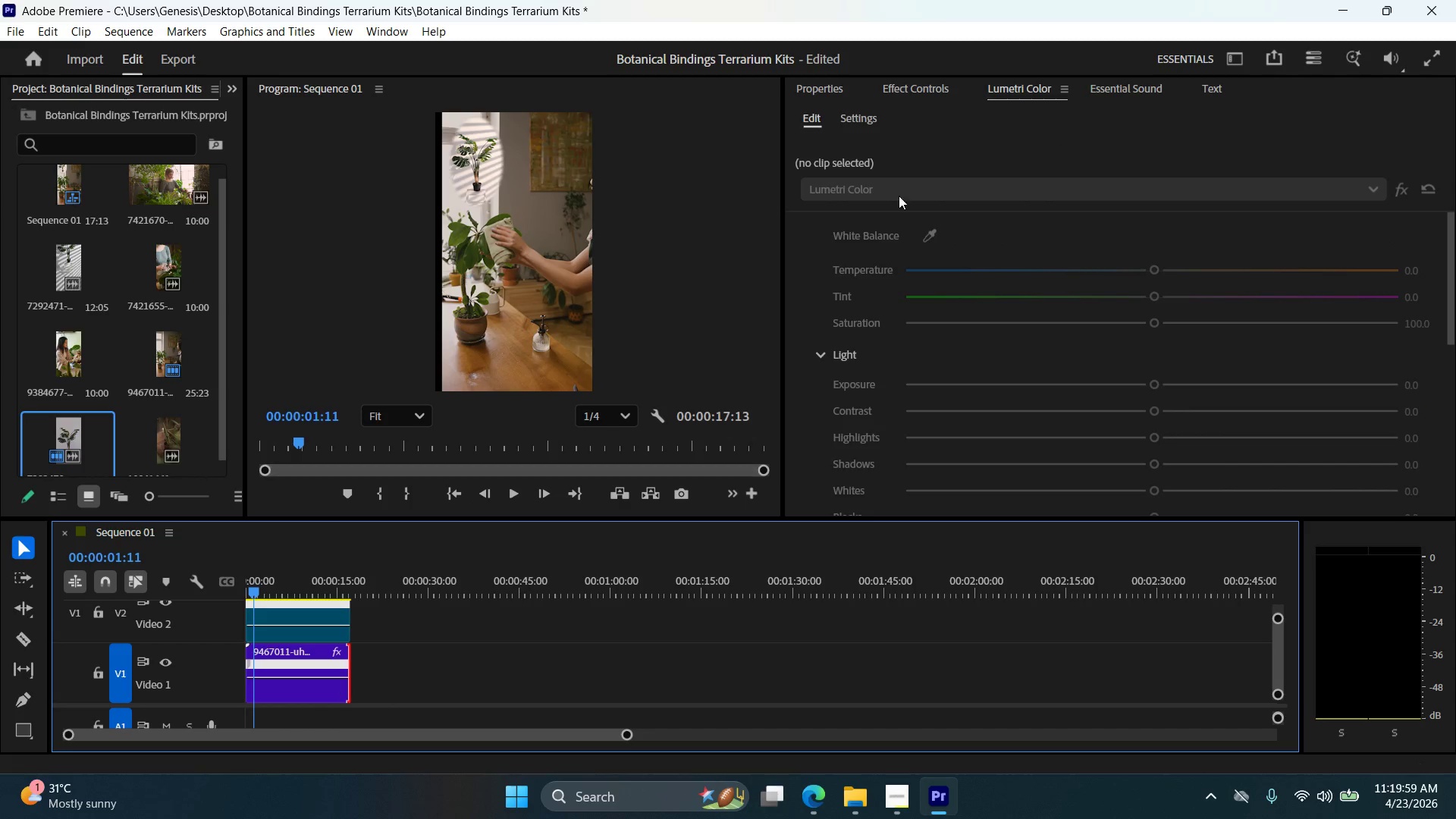 
left_click([819, 89])
 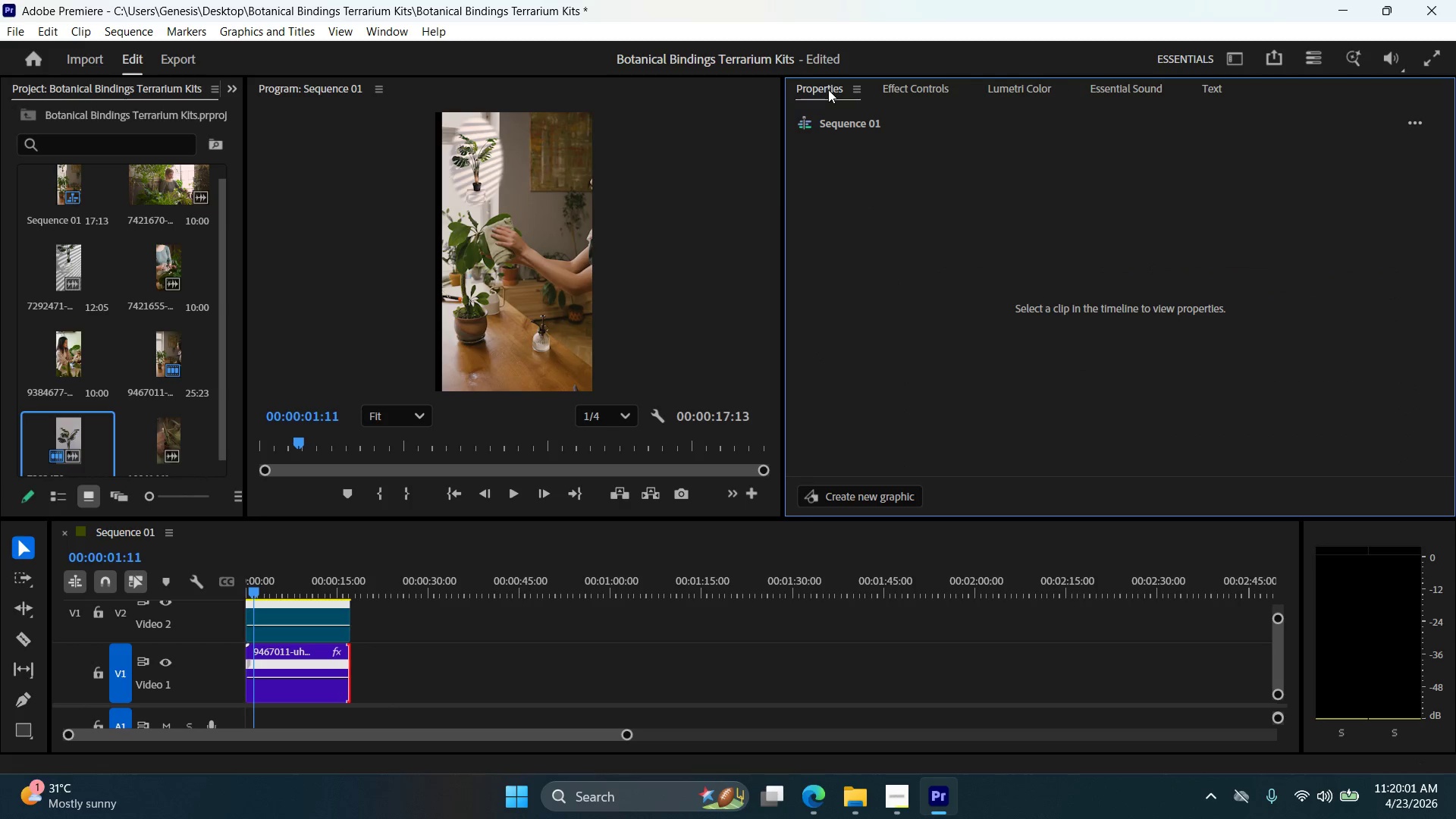 
left_click([828, 88])
 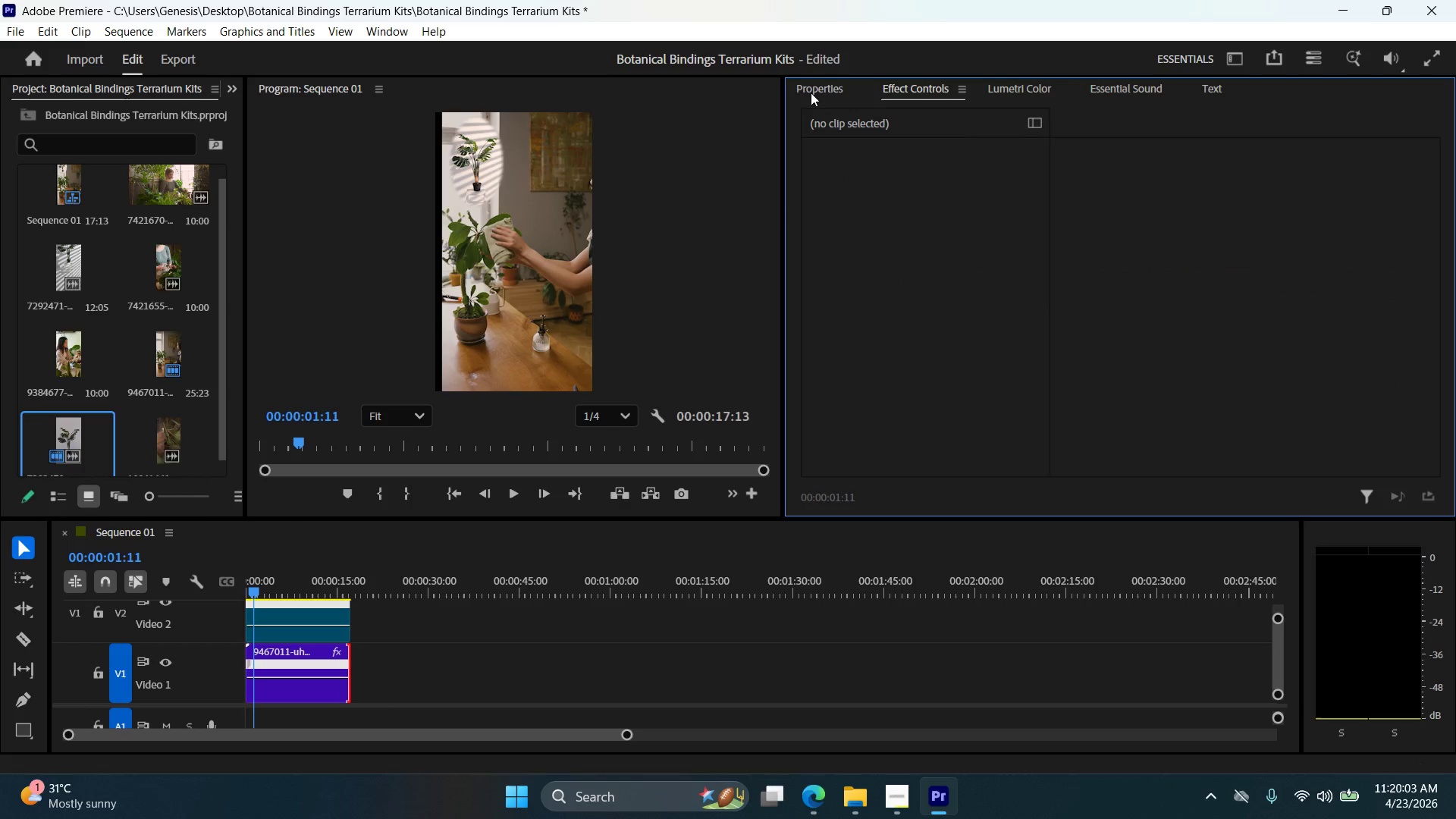 
left_click([310, 688])
 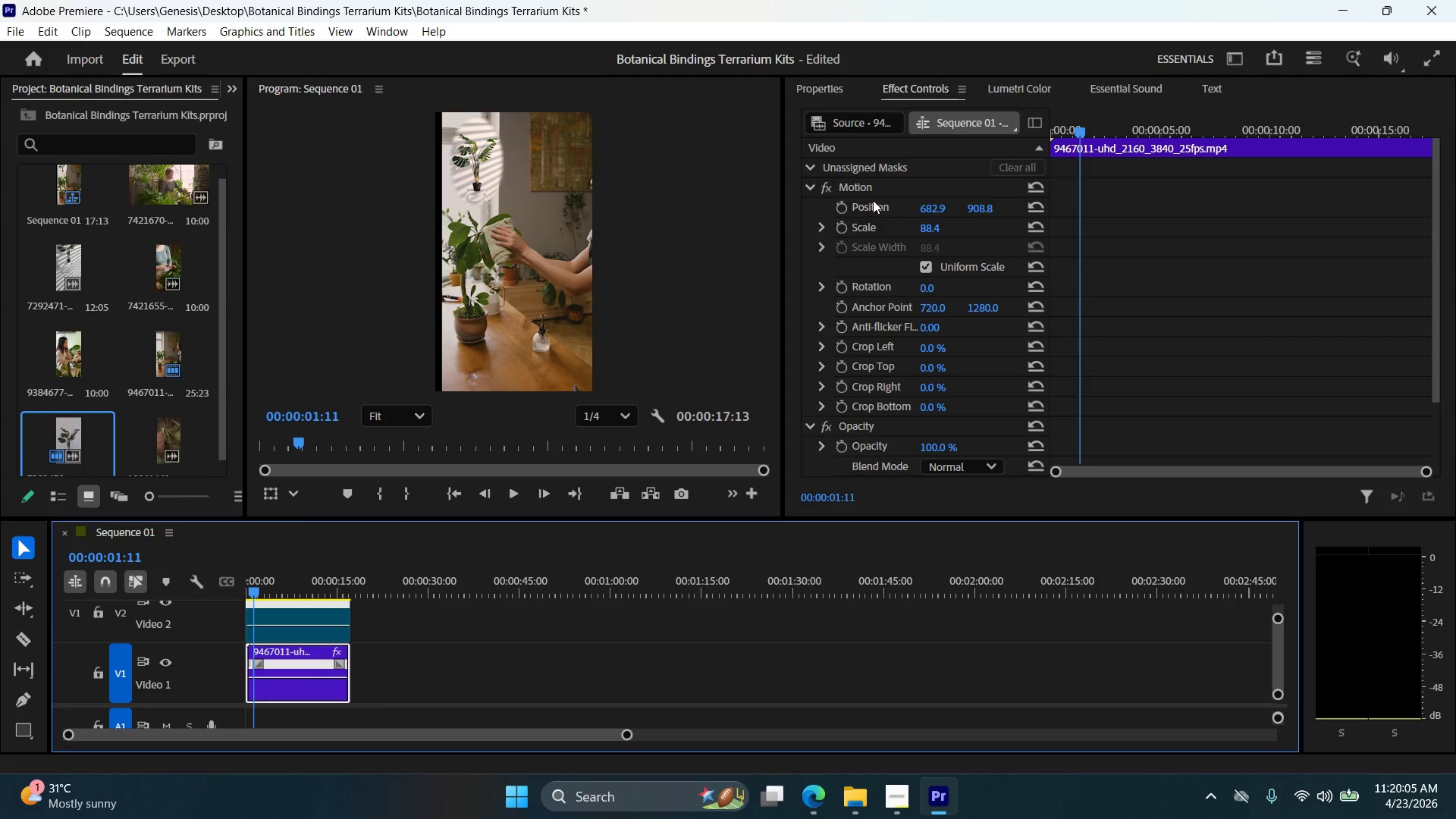 
left_click([871, 205])
 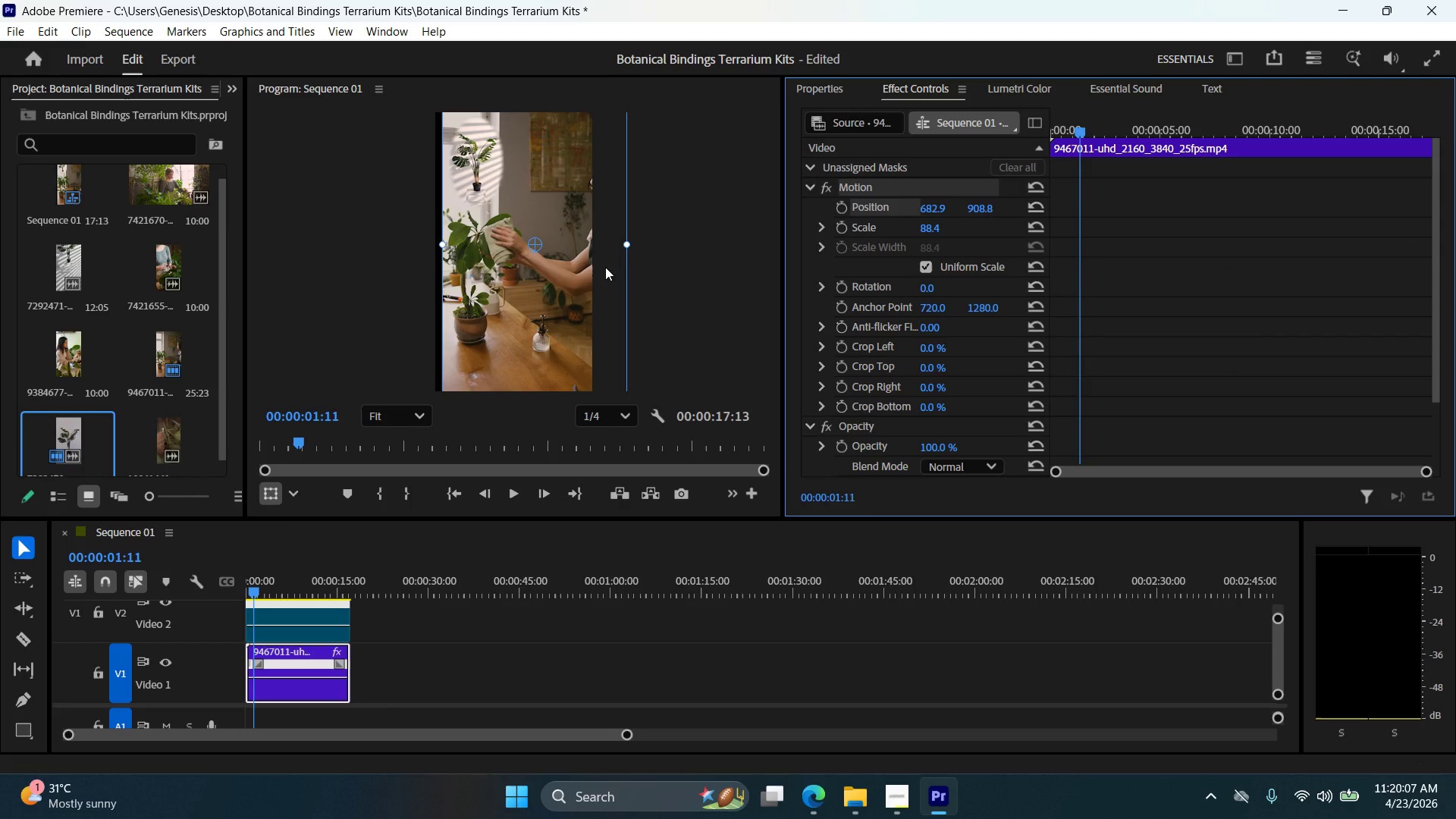 
key(ArrowLeft)
 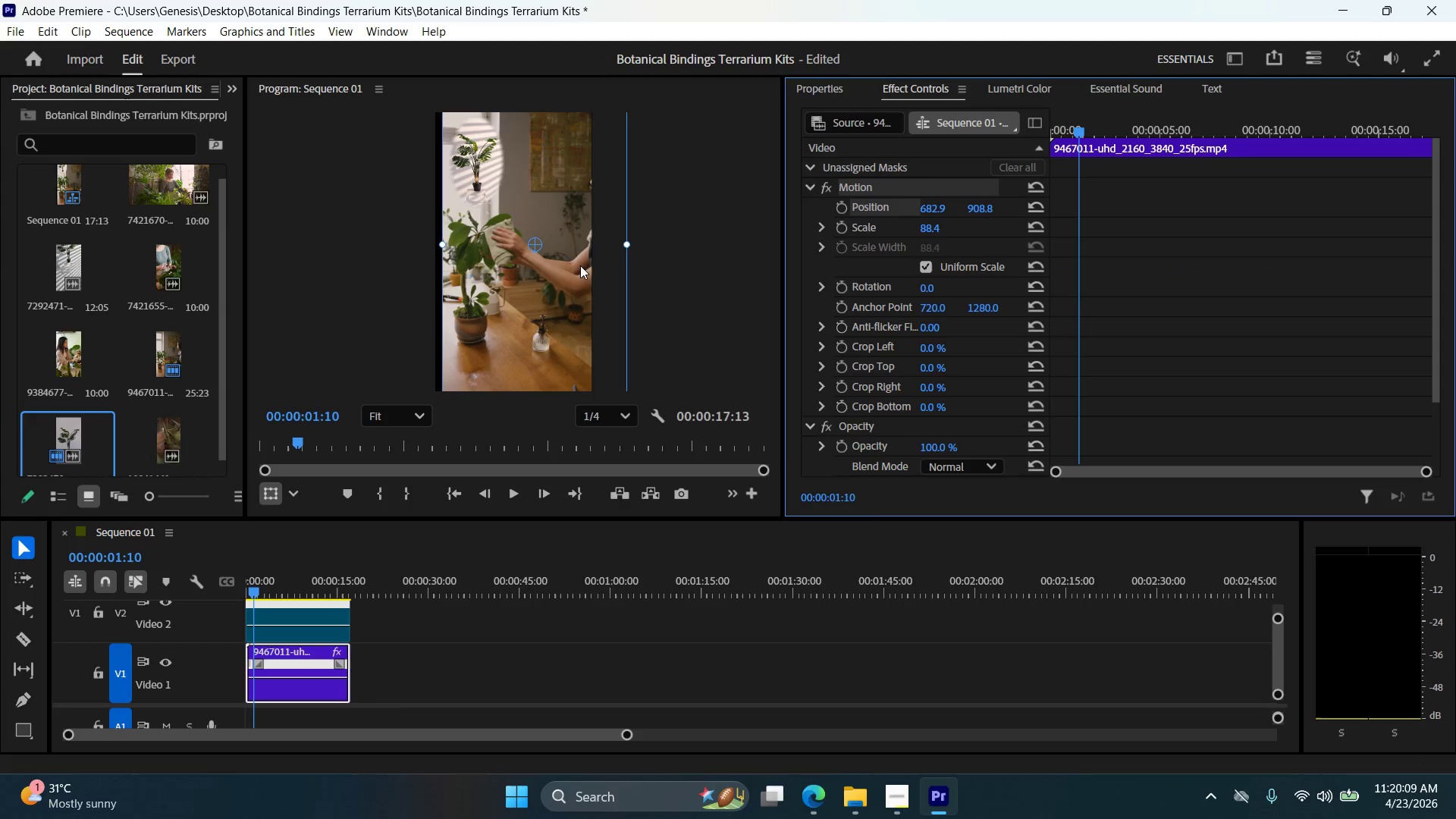 
left_click_drag(start_coordinate=[556, 294], to_coordinate=[548, 310])
 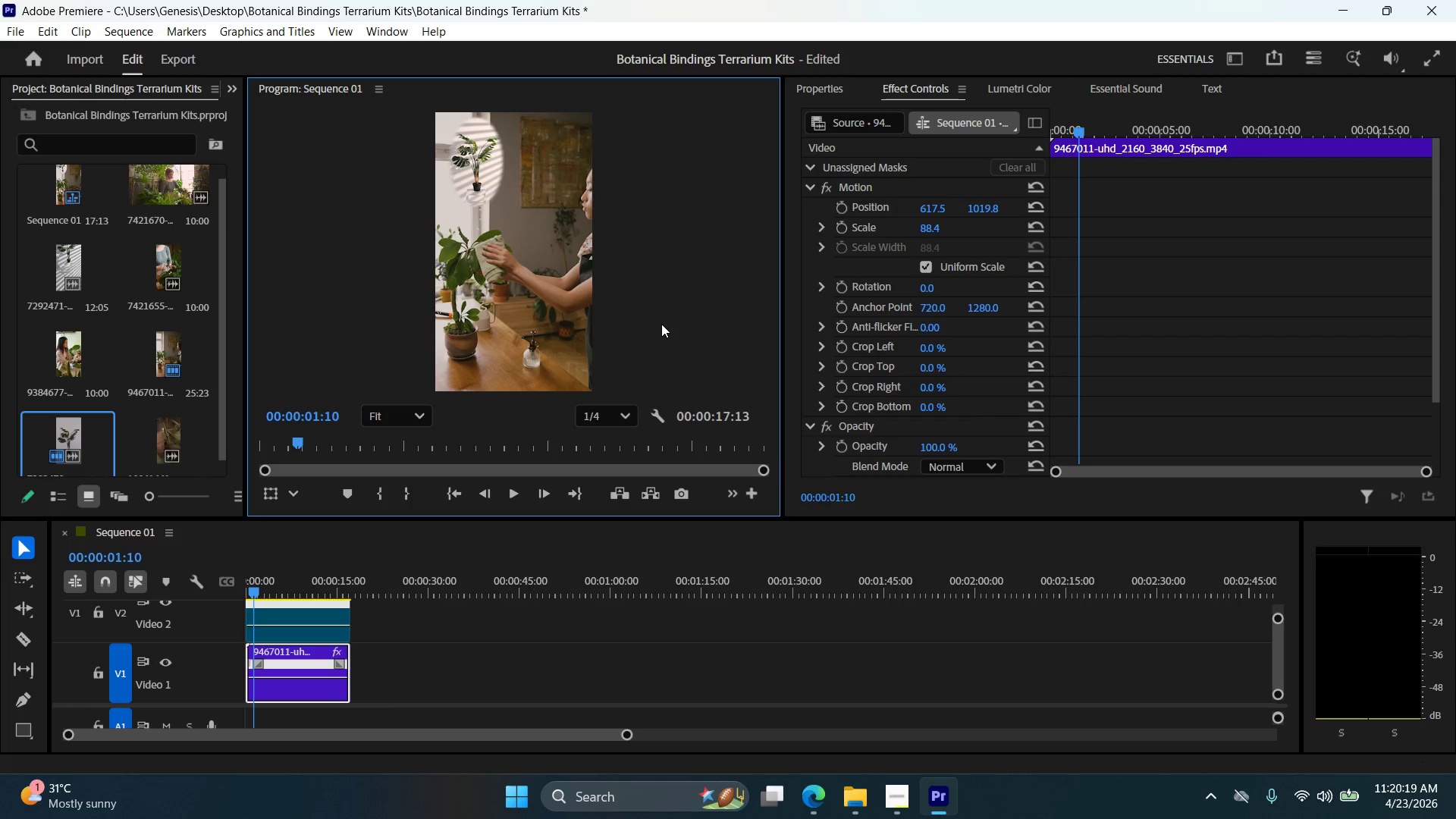 
scroll: coordinate [649, 309], scroll_direction: down, amount: 5.0
 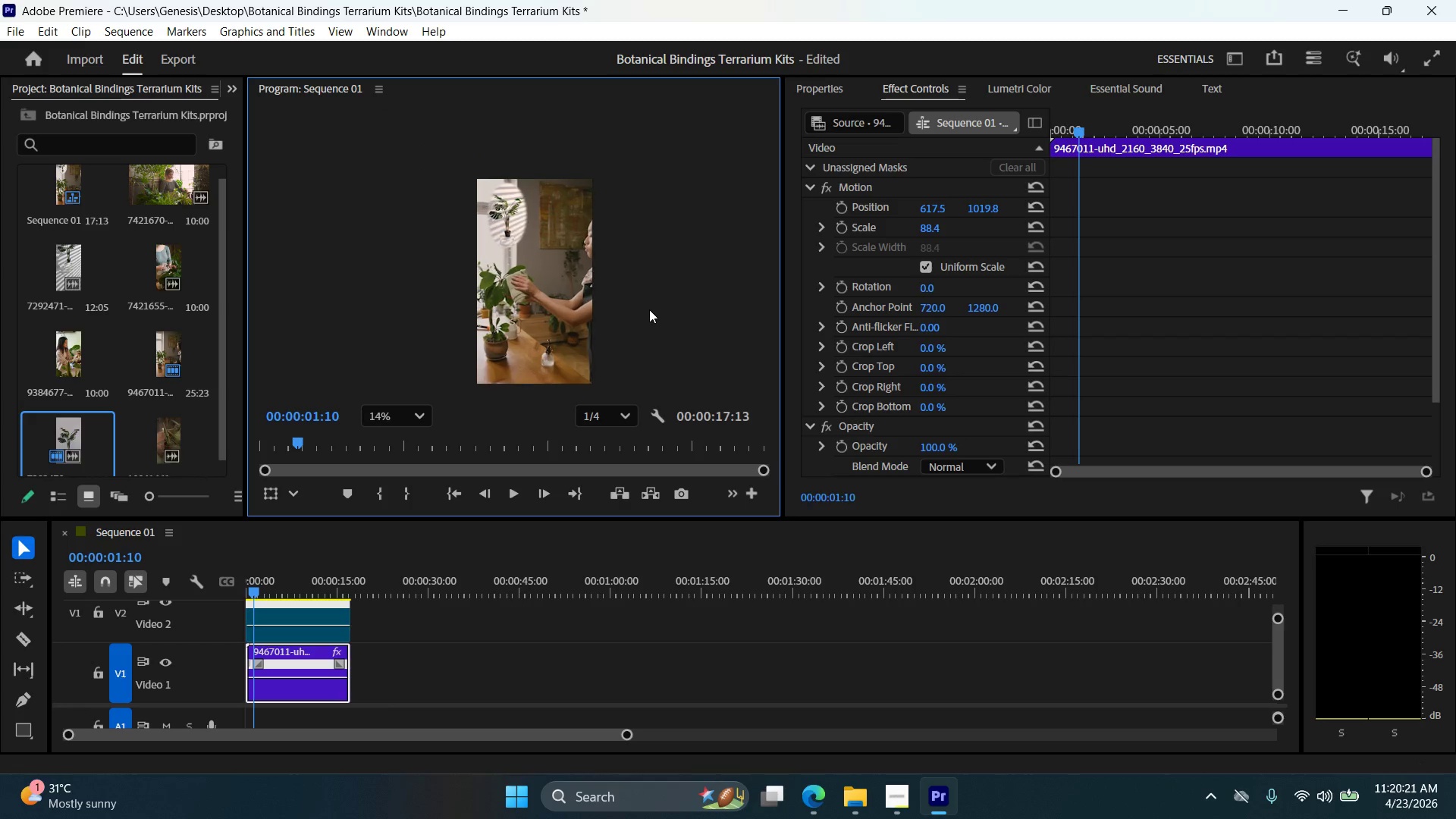 
scroll: coordinate [649, 309], scroll_direction: up, amount: 3.0
 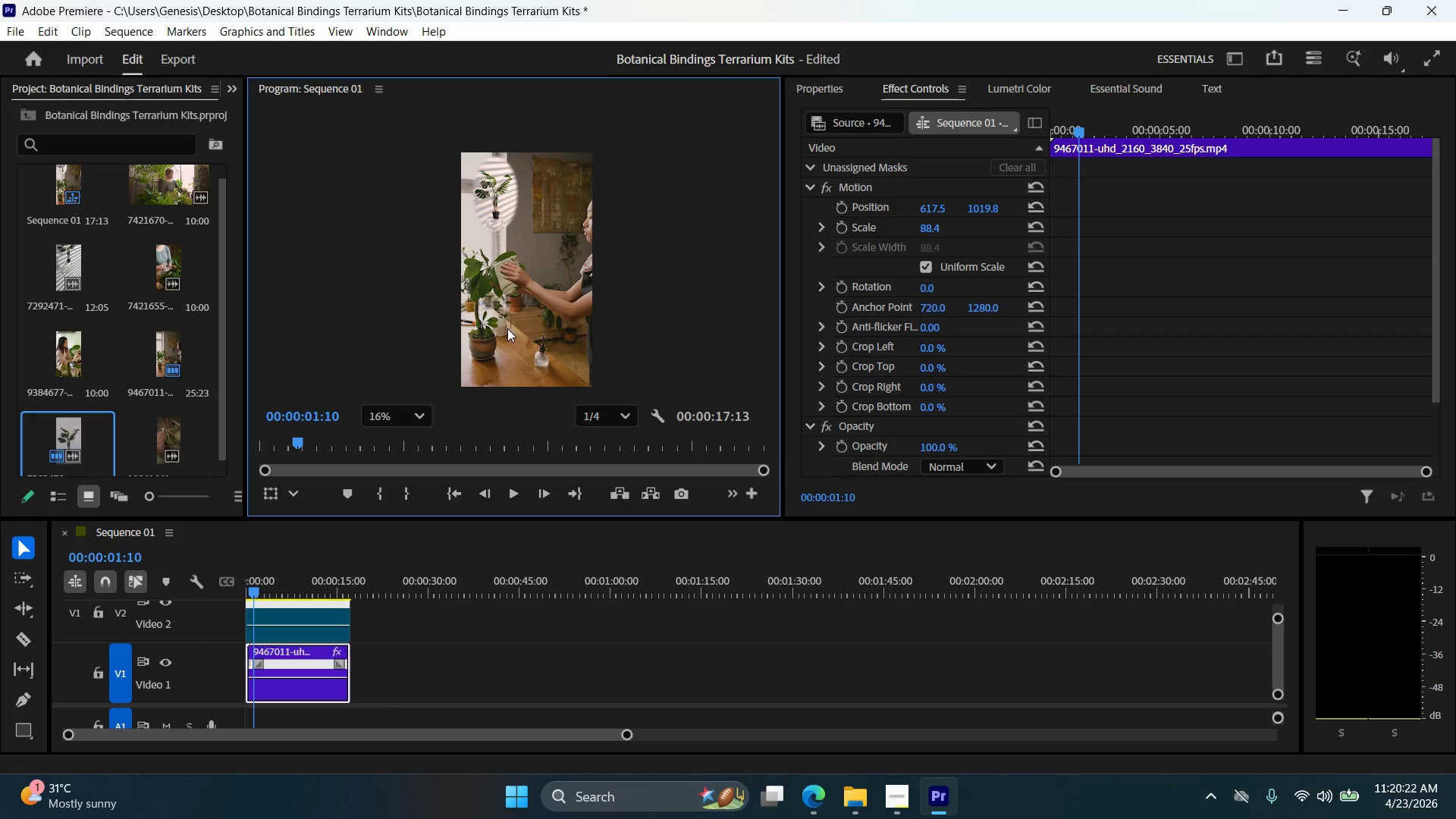 
left_click([507, 328])
 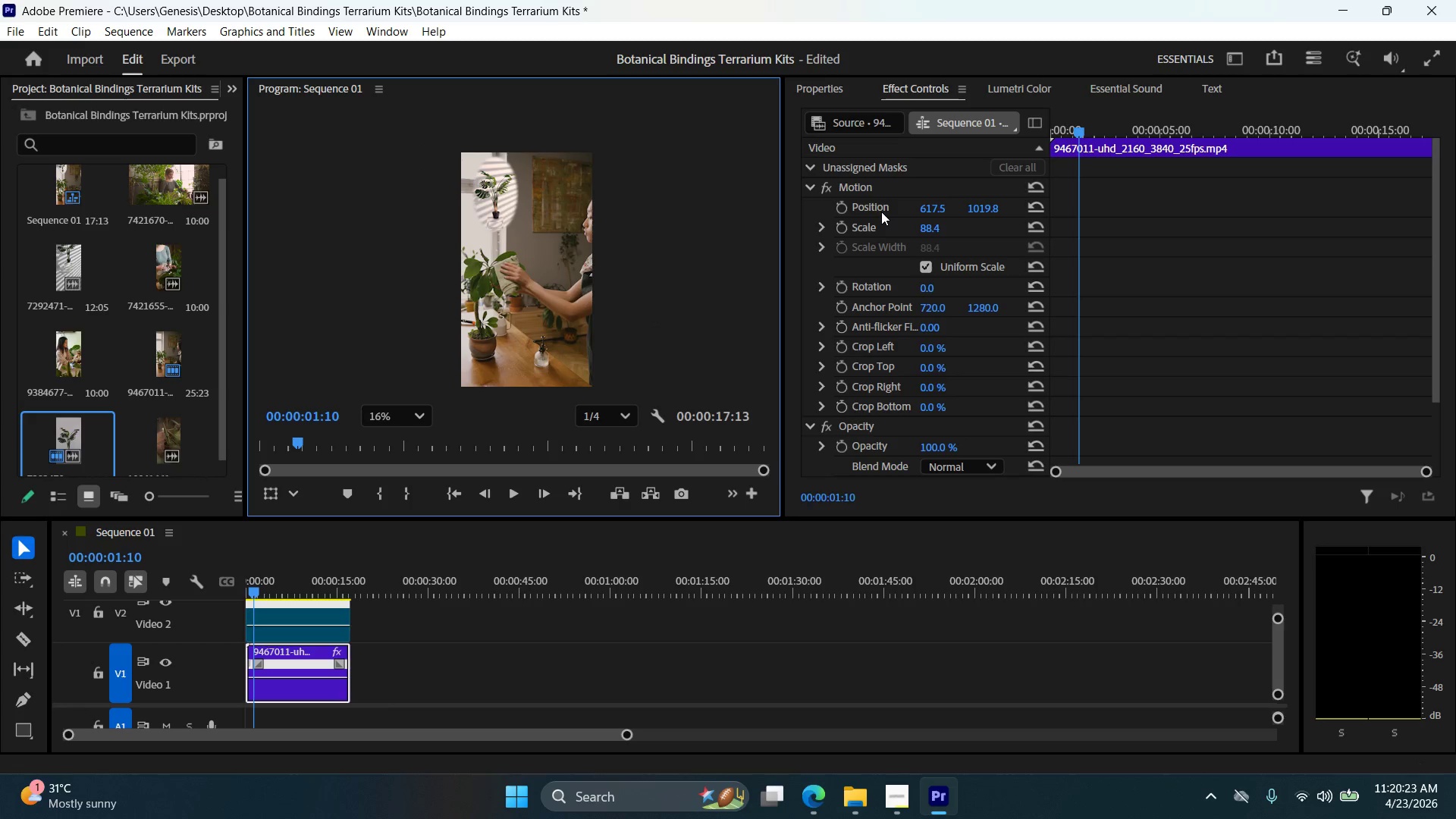 
left_click([881, 212])
 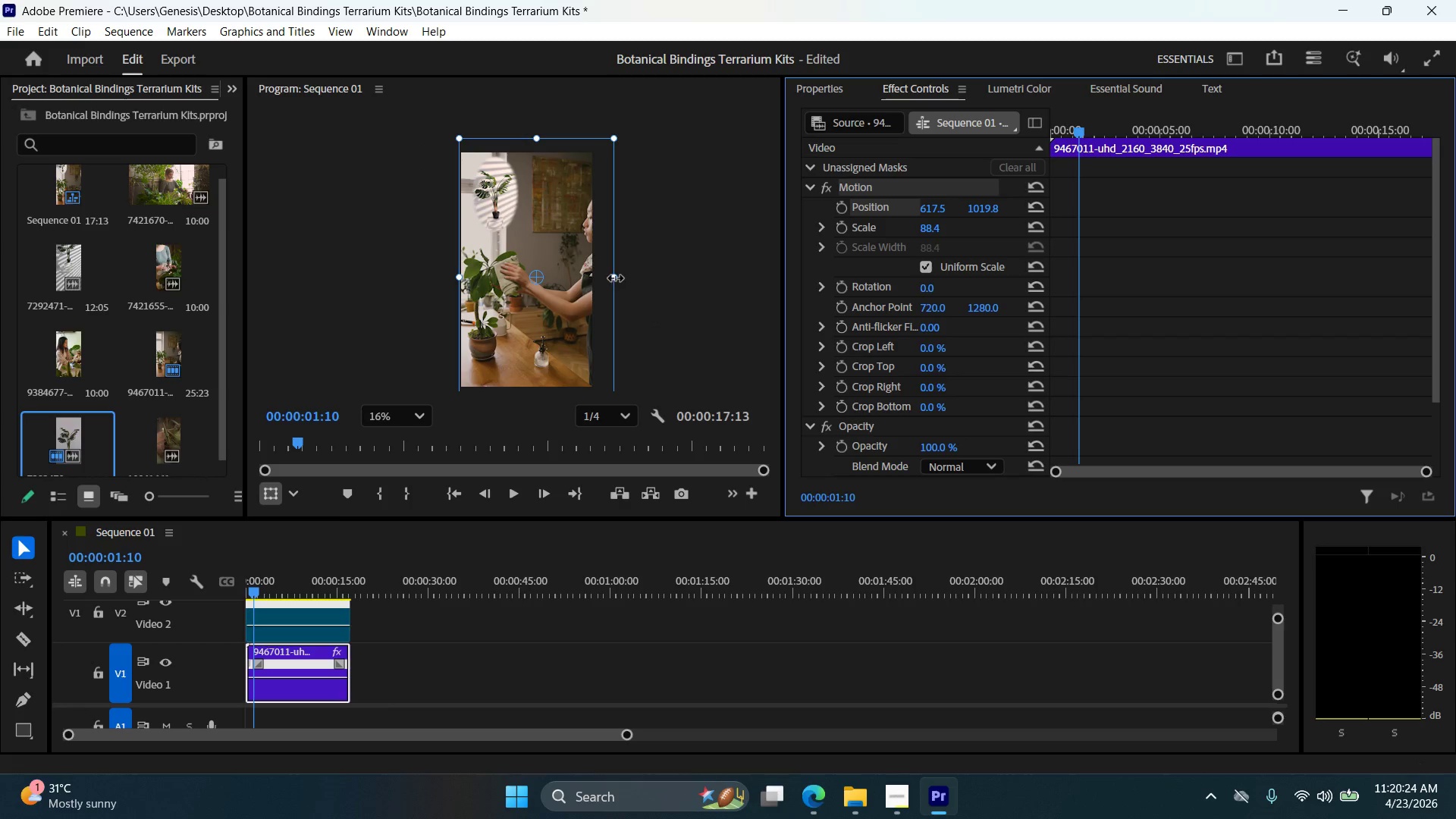 
left_click_drag(start_coordinate=[615, 278], to_coordinate=[598, 286])
 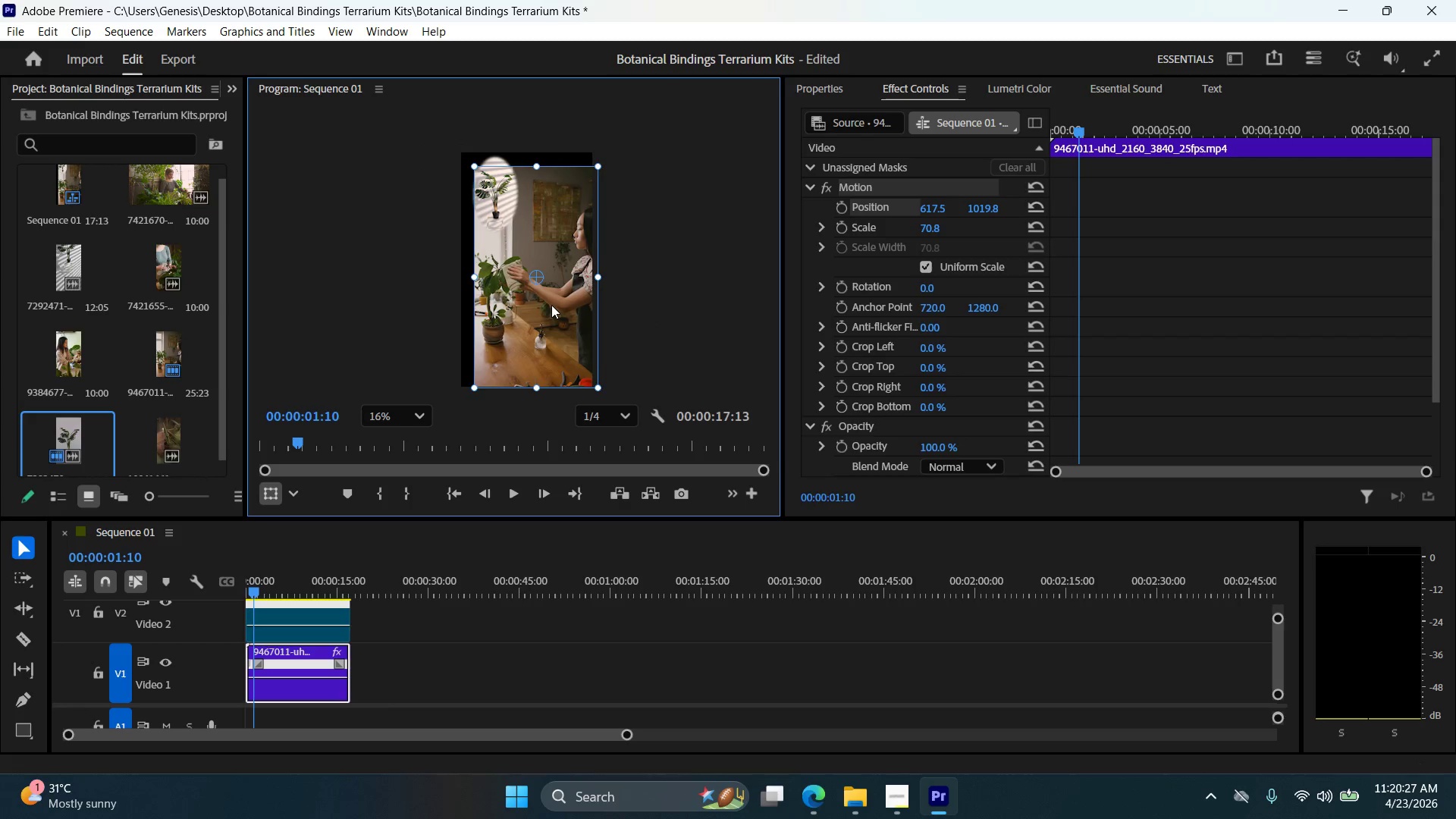 
left_click_drag(start_coordinate=[551, 305], to_coordinate=[546, 307])
 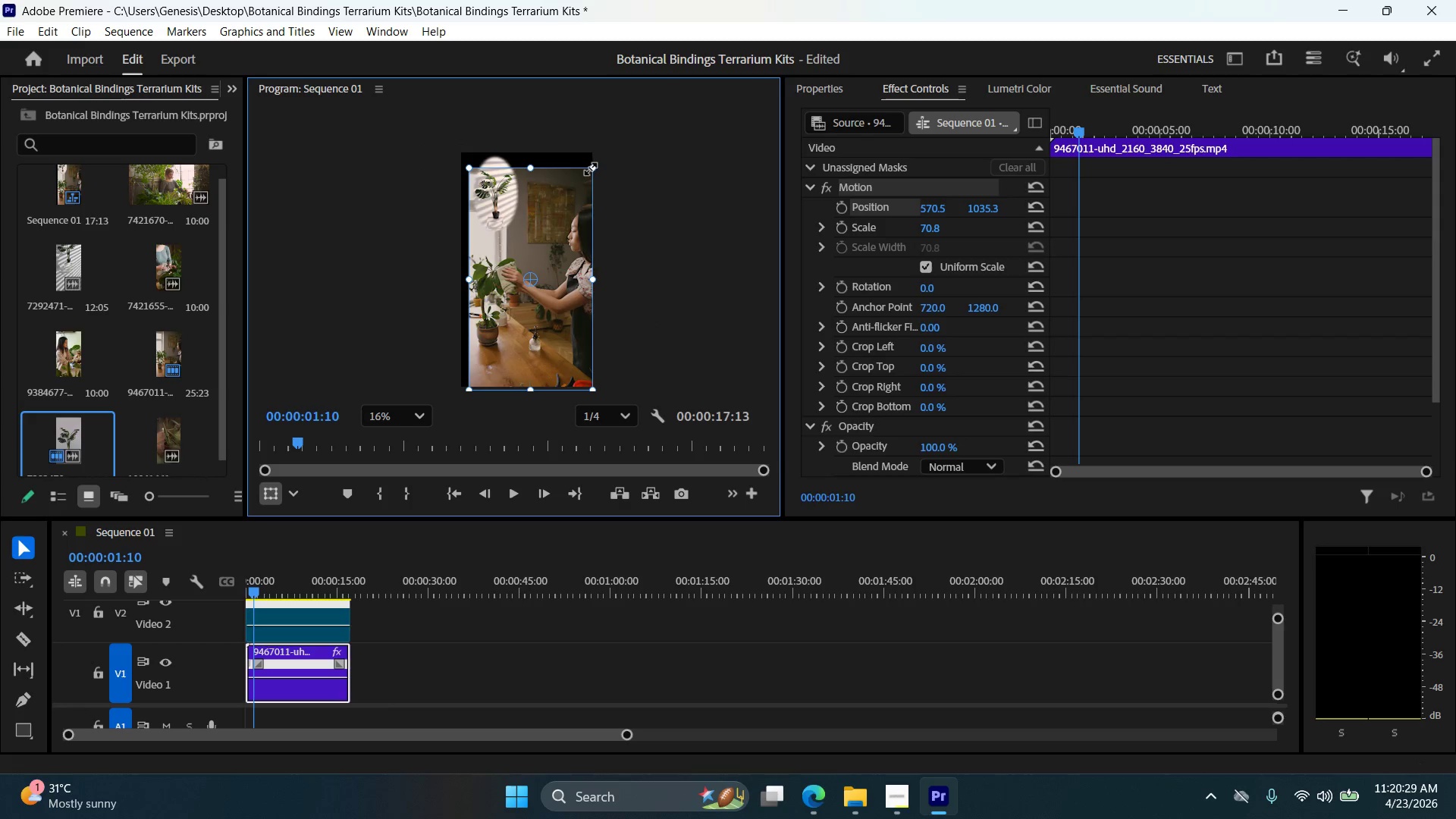 
left_click_drag(start_coordinate=[591, 169], to_coordinate=[607, 158])
 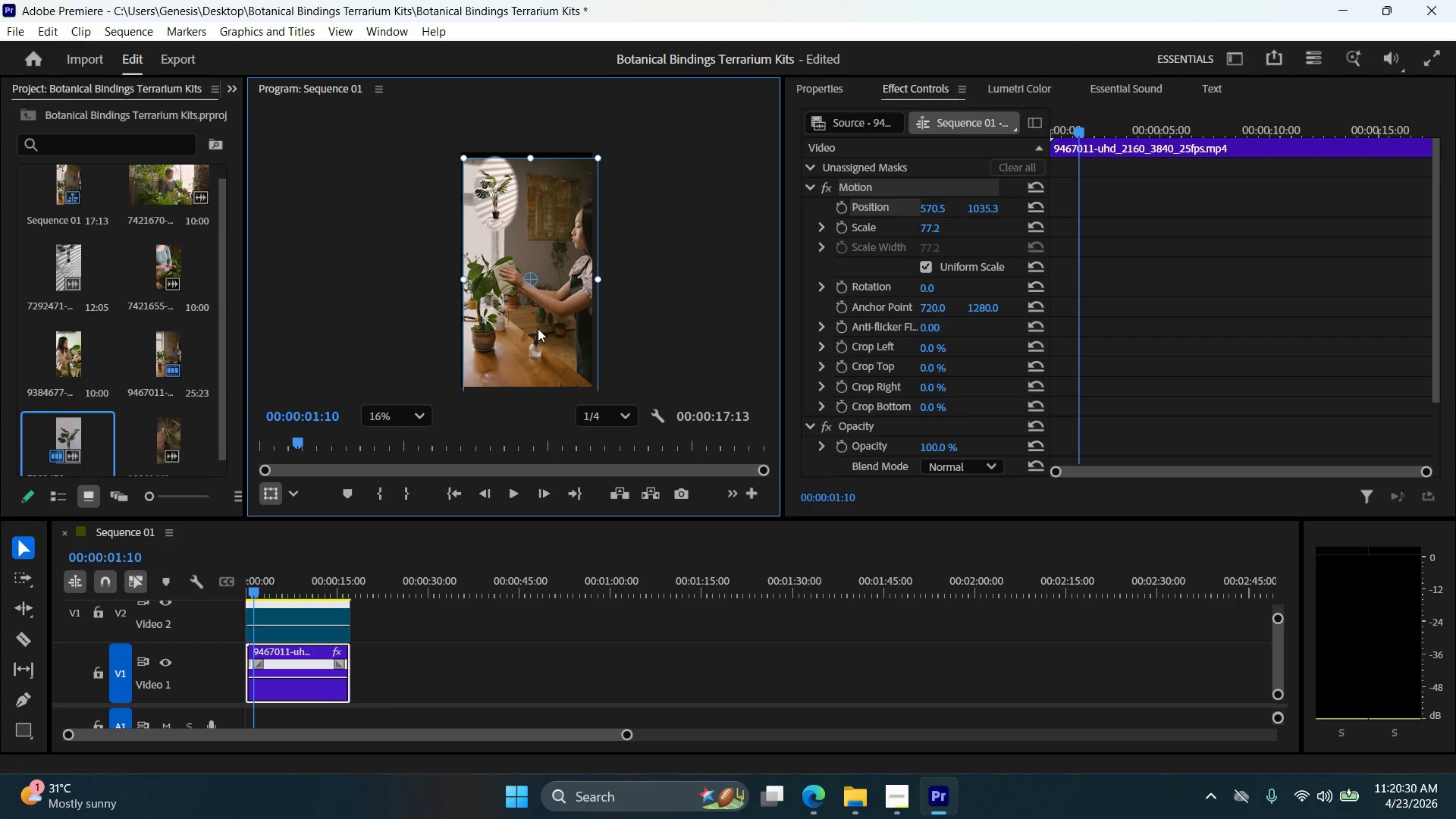 
left_click_drag(start_coordinate=[541, 328], to_coordinate=[542, 323])
 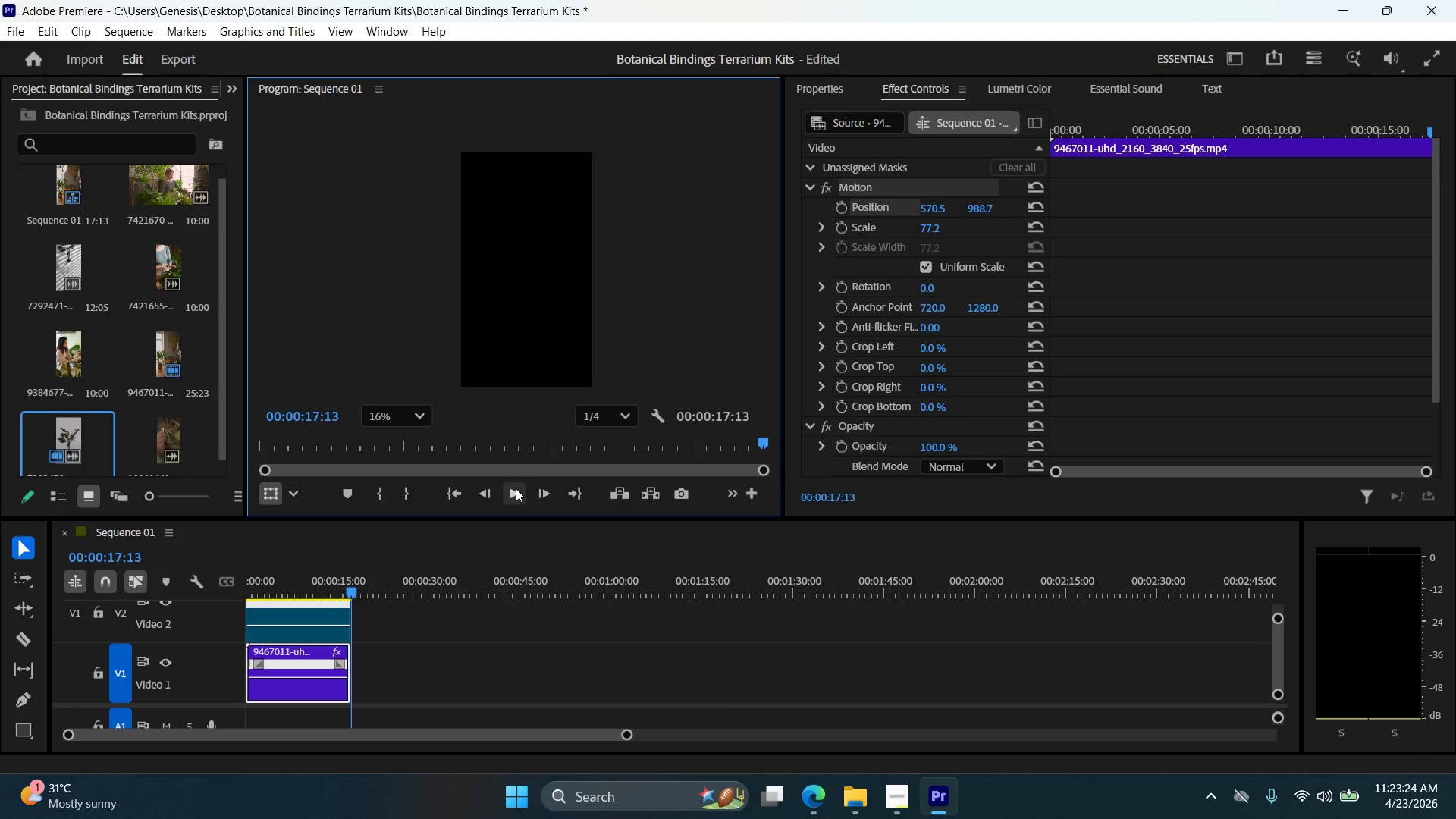 
wait(174.08)
 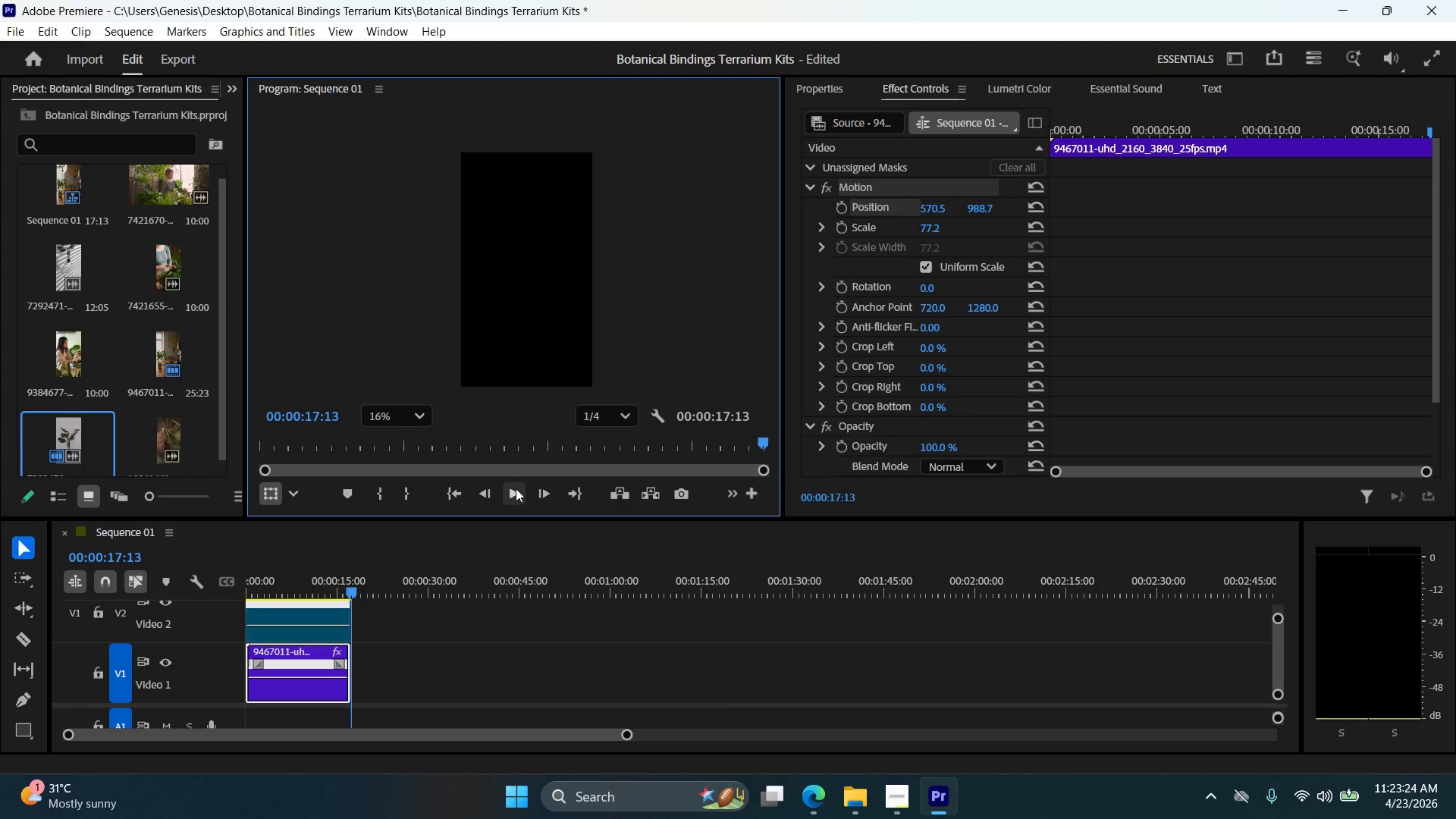 
left_click([454, 497])
 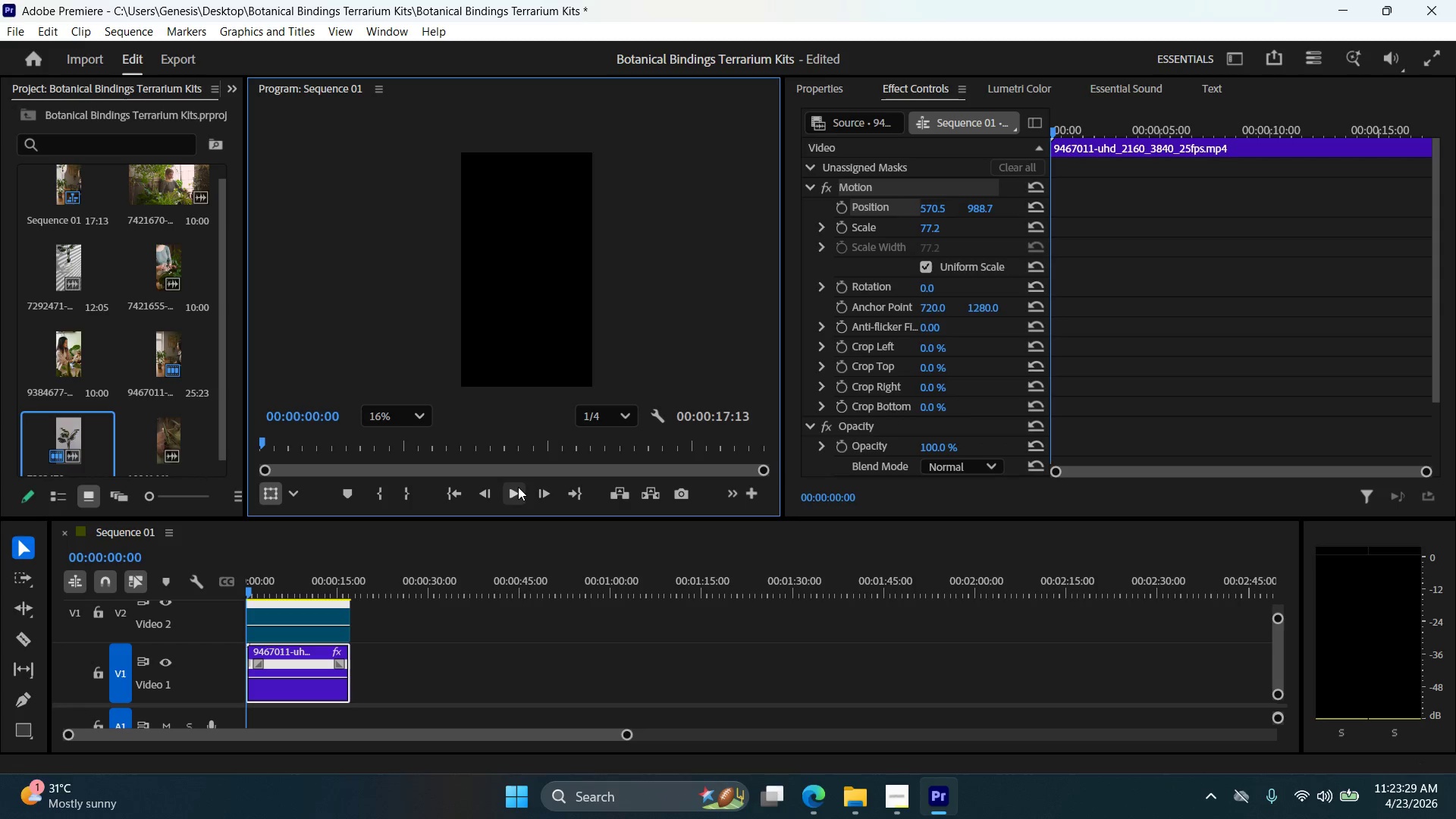 
left_click([518, 487])
 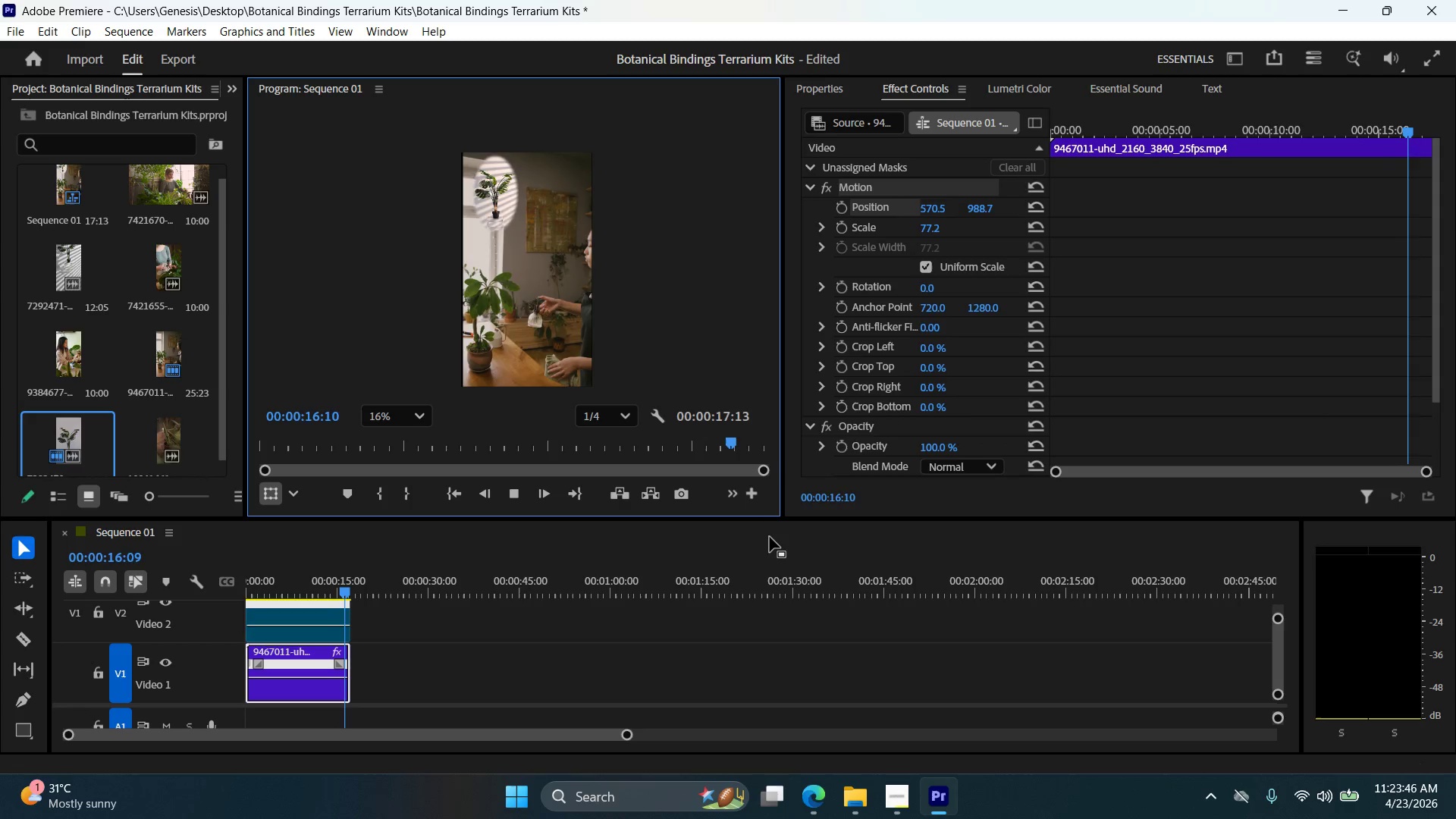 
wait(21.52)
 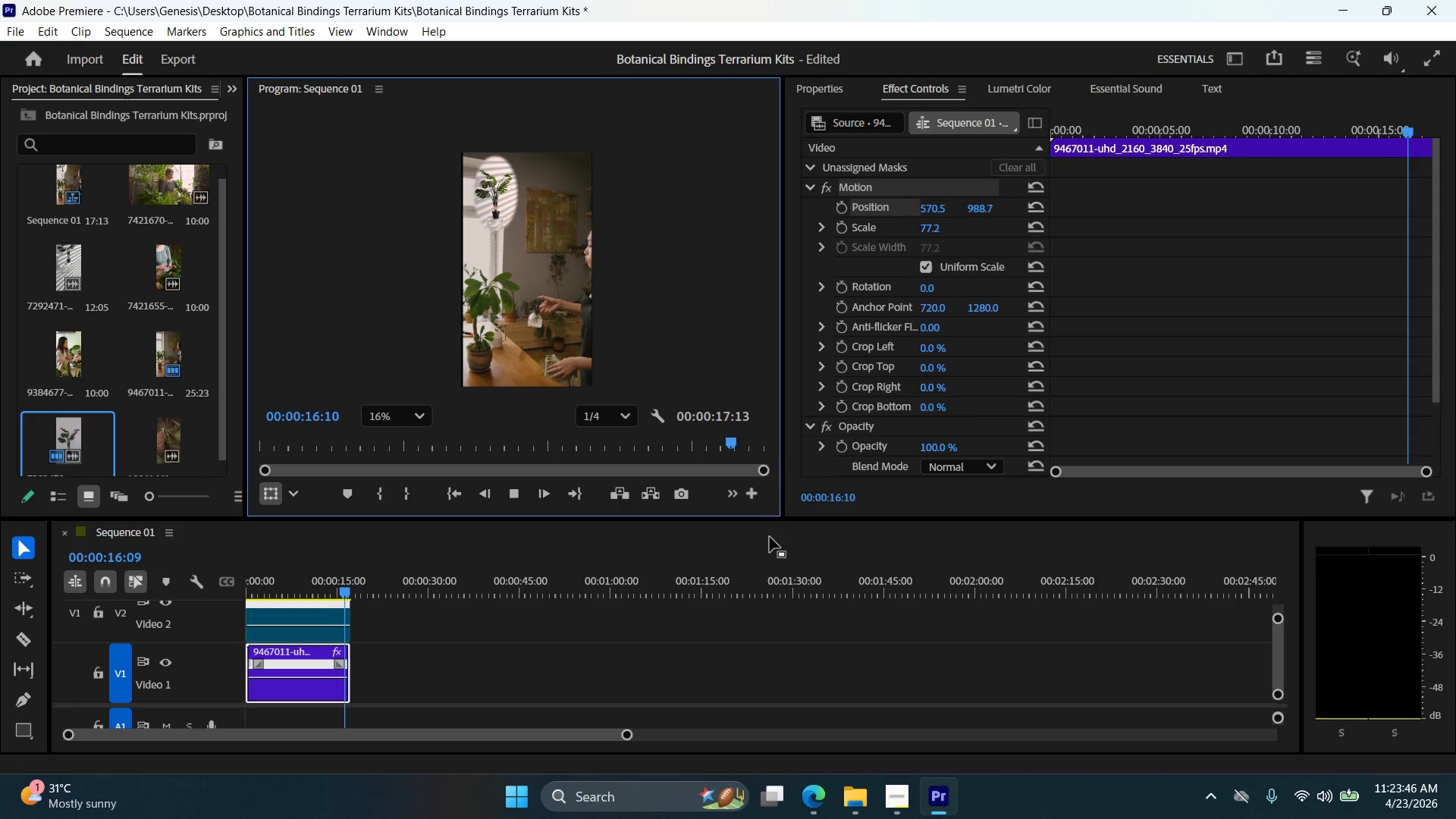 
left_click_drag(start_coordinate=[348, 667], to_coordinate=[362, 671])
 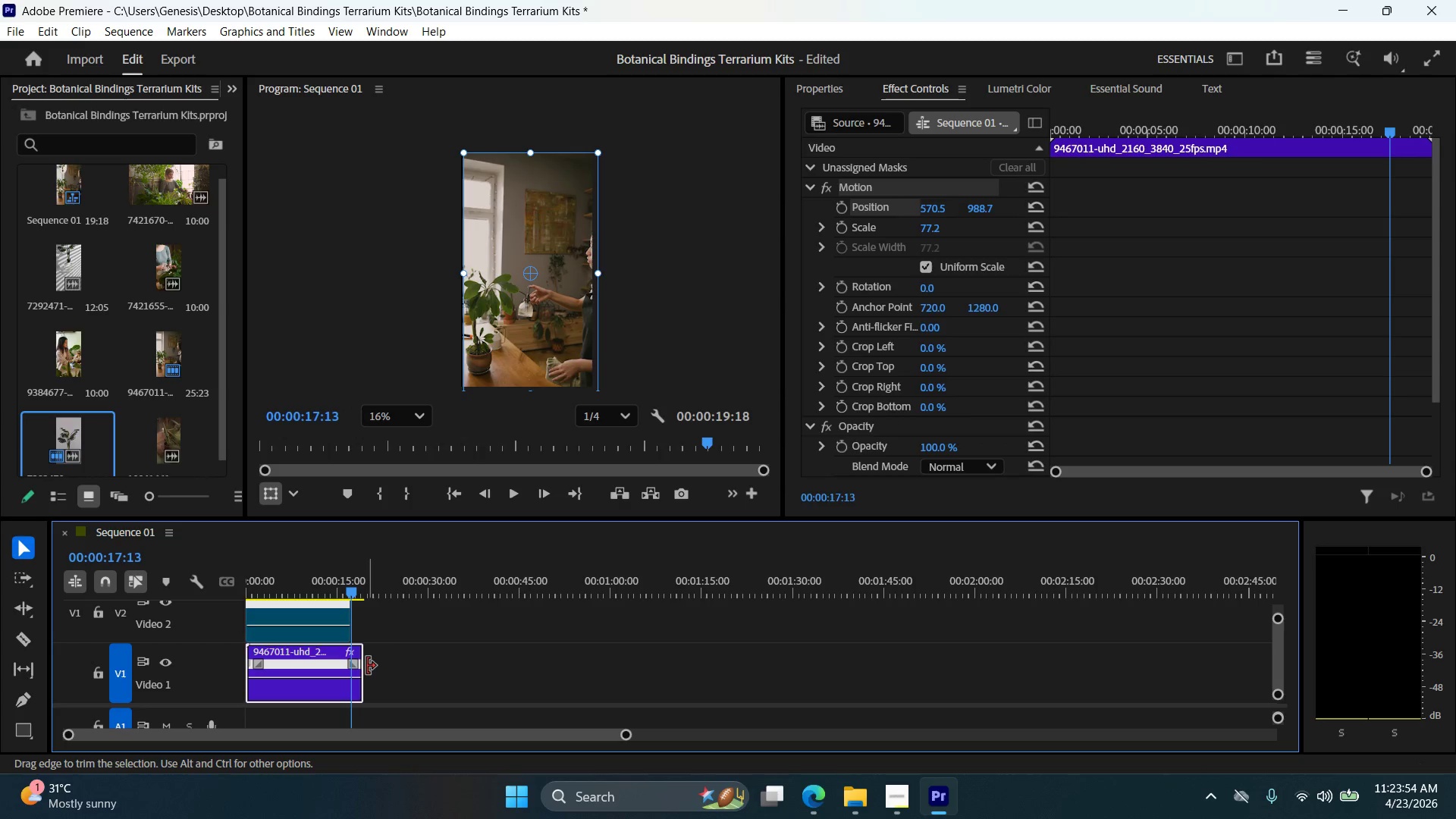 
scroll: coordinate [366, 636], scroll_direction: up, amount: 4.0
 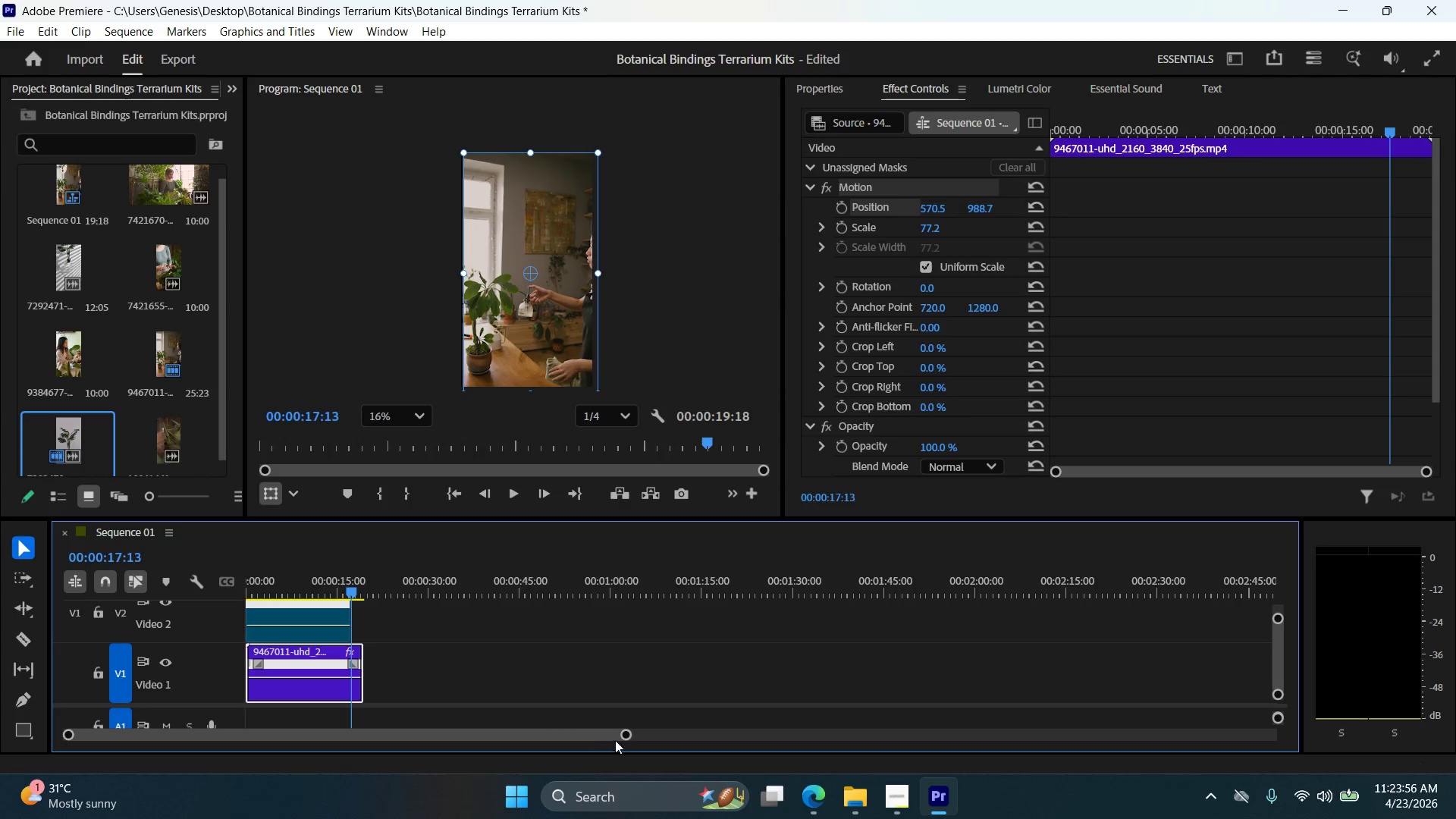 
left_click_drag(start_coordinate=[621, 735], to_coordinate=[386, 738])
 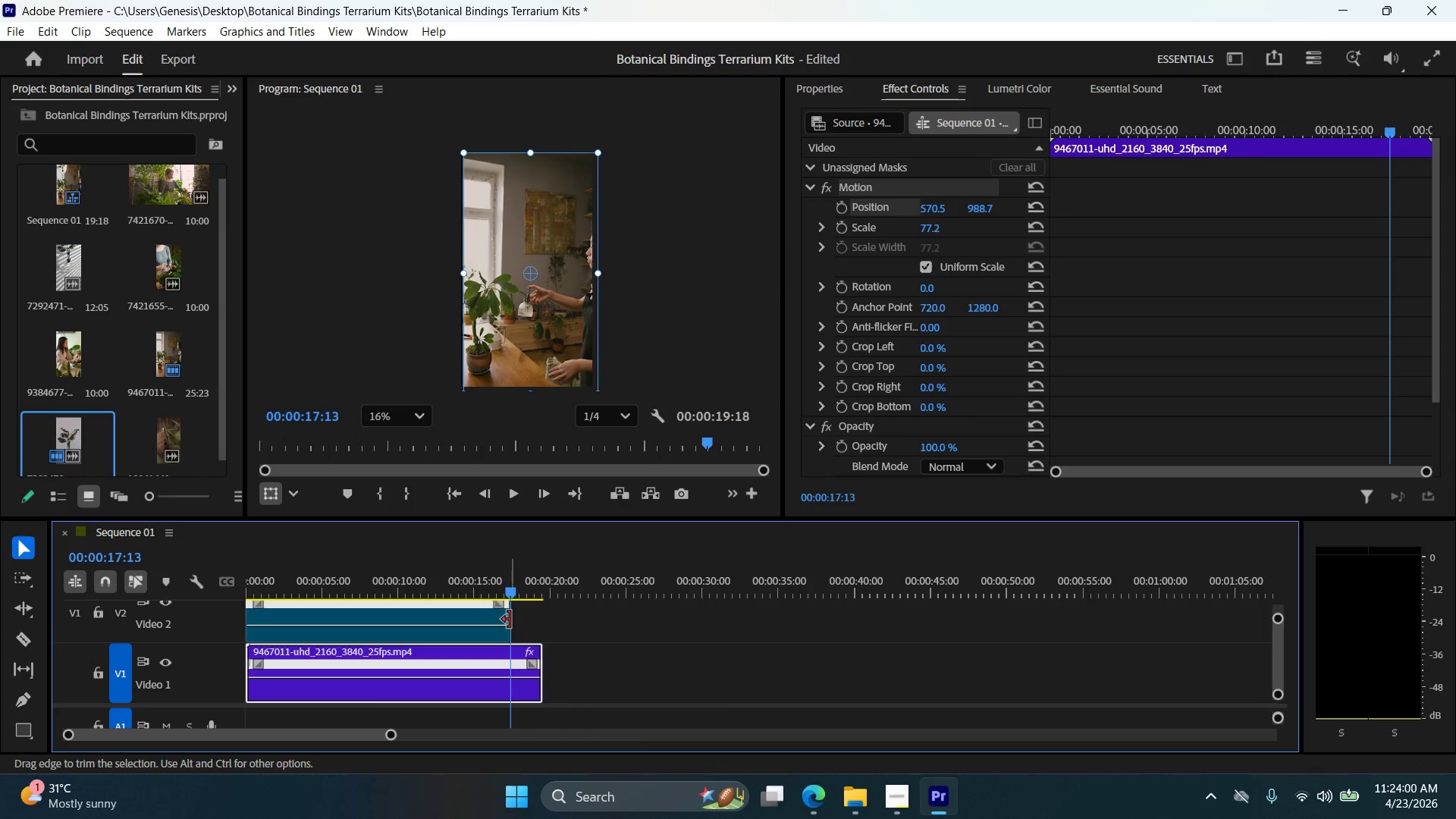 
left_click_drag(start_coordinate=[510, 620], to_coordinate=[537, 620])
 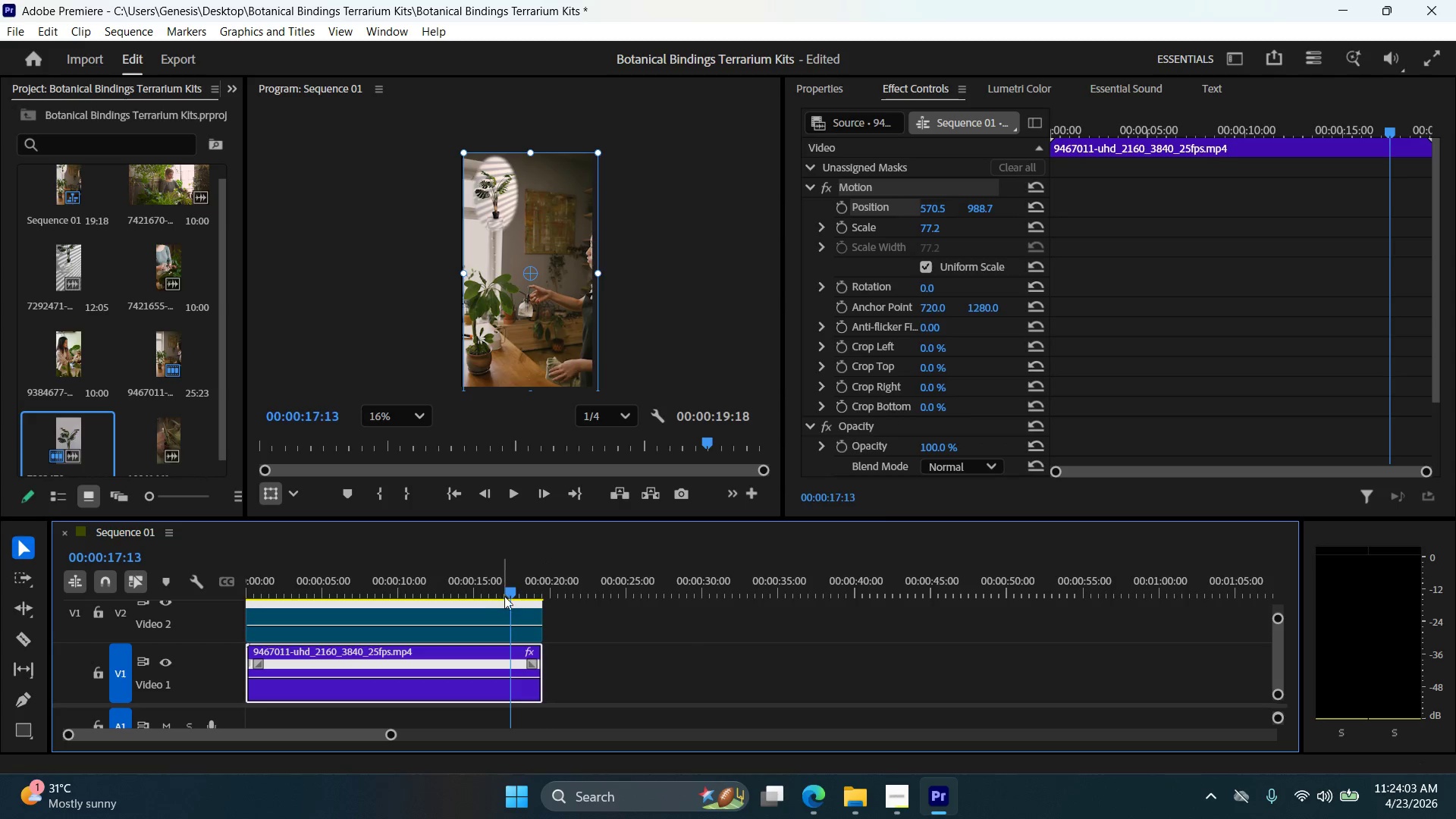 
left_click_drag(start_coordinate=[513, 593], to_coordinate=[234, 616])
 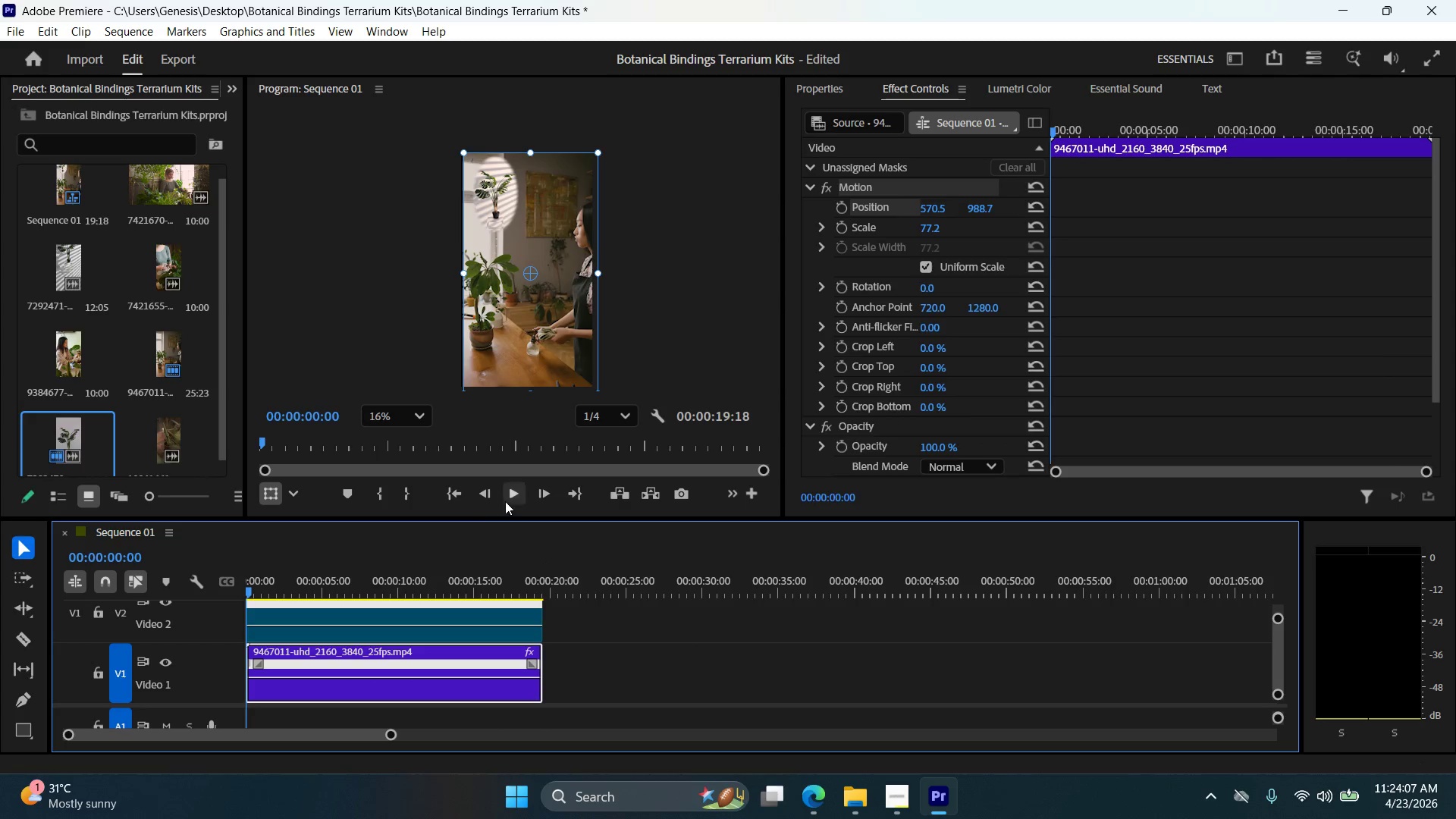 
left_click([515, 497])
 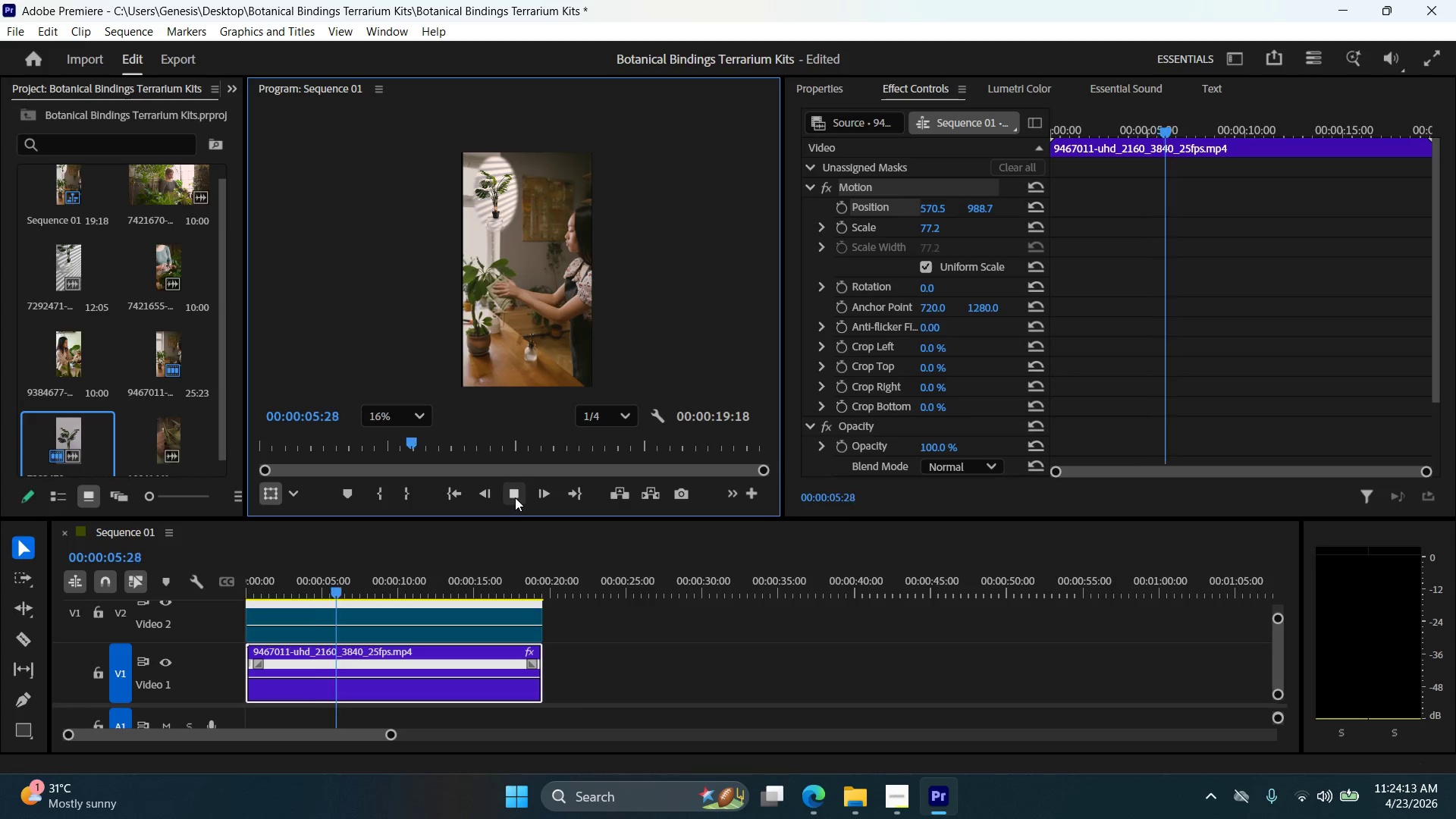 
wait(11.03)
 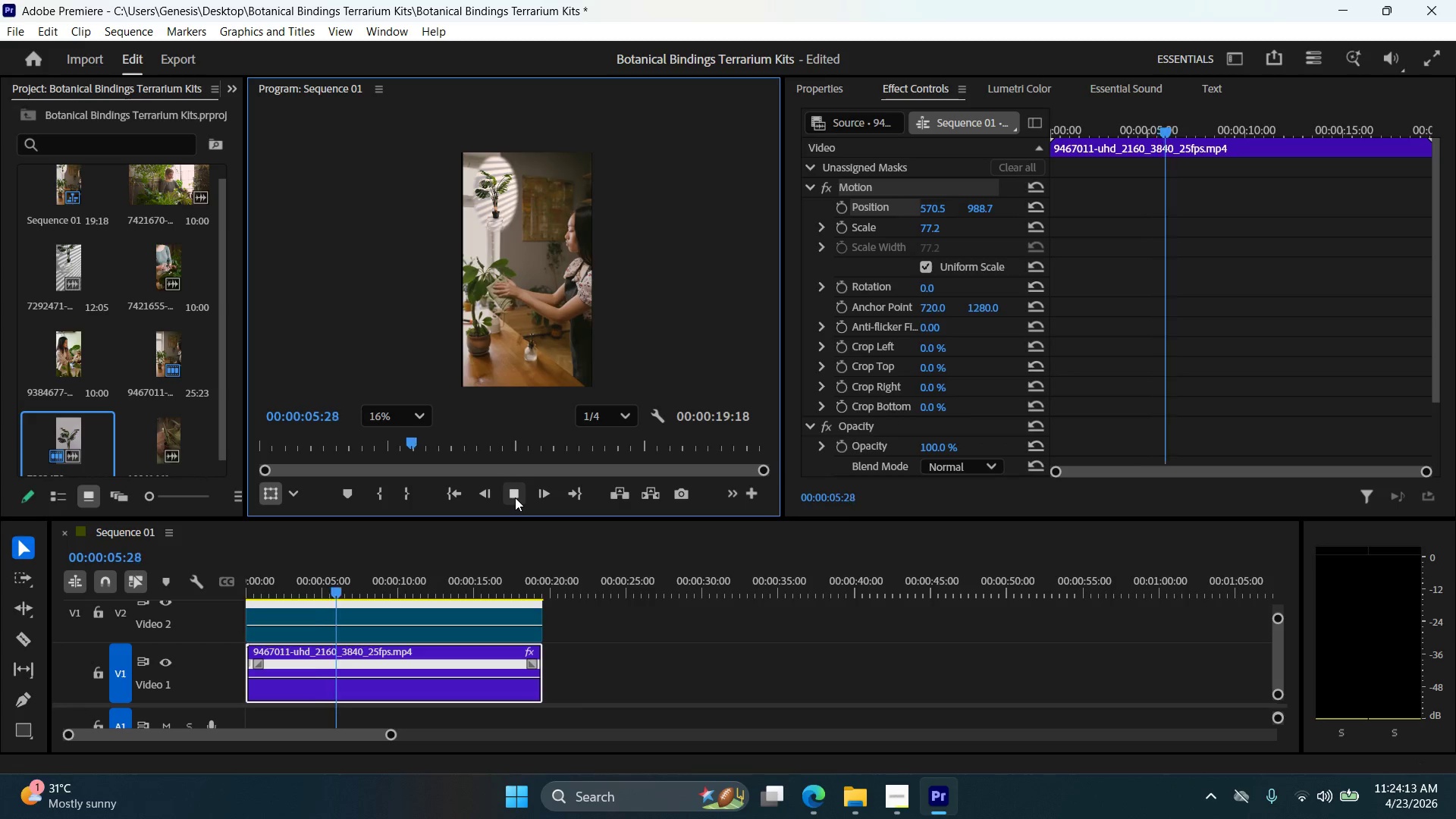 
double_click([514, 493])
 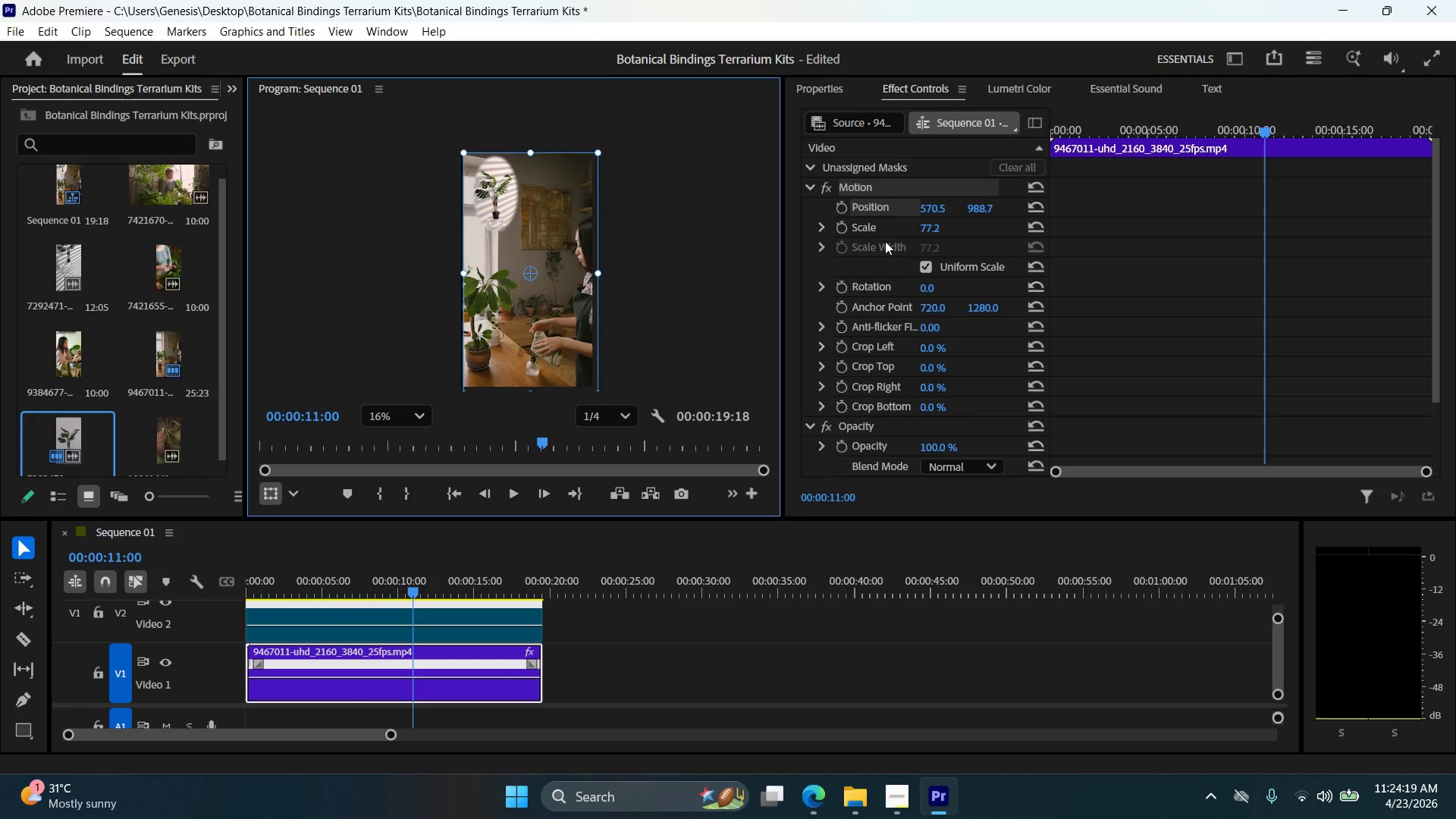 
left_click([887, 209])
 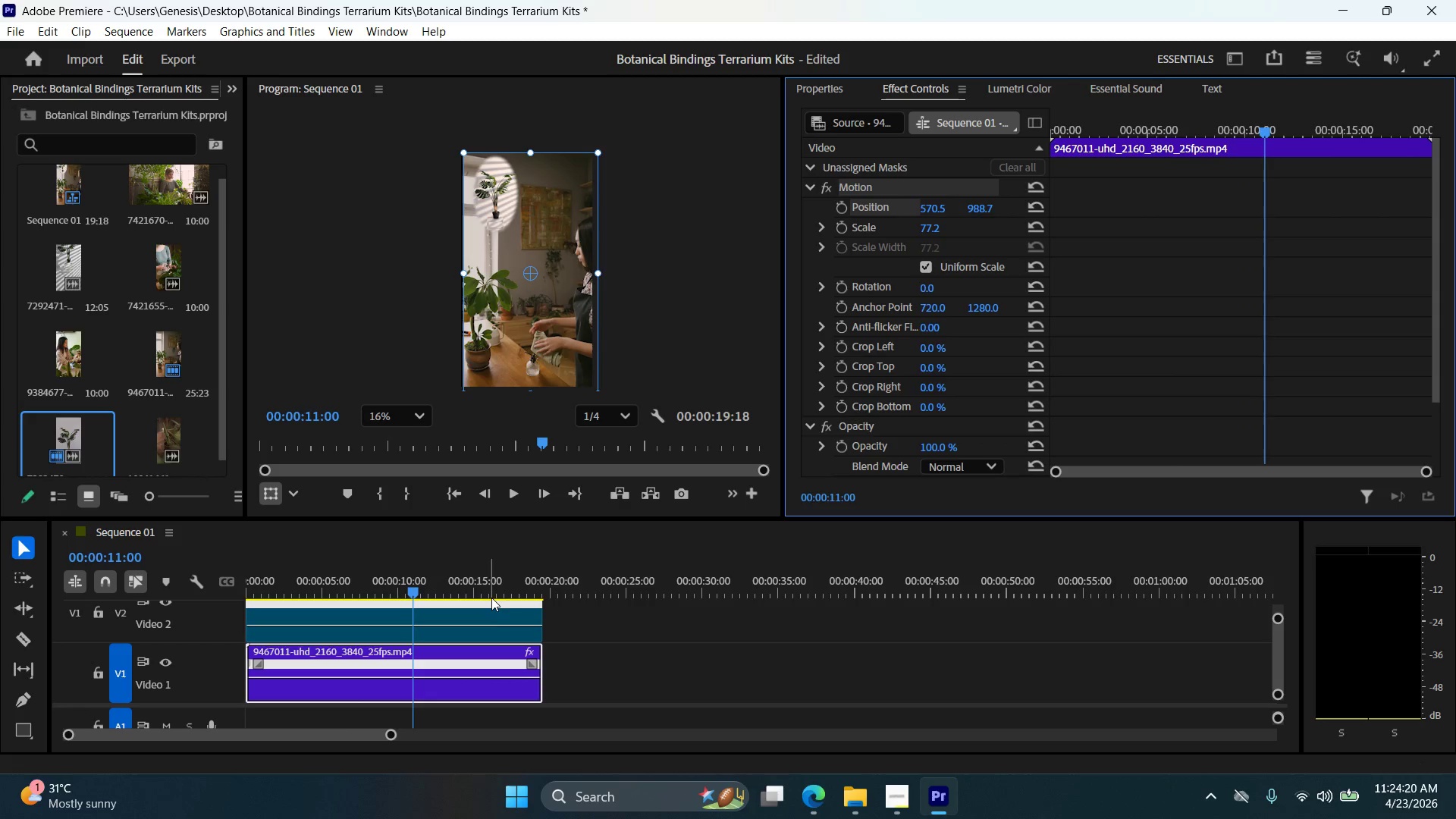 
left_click([492, 619])
 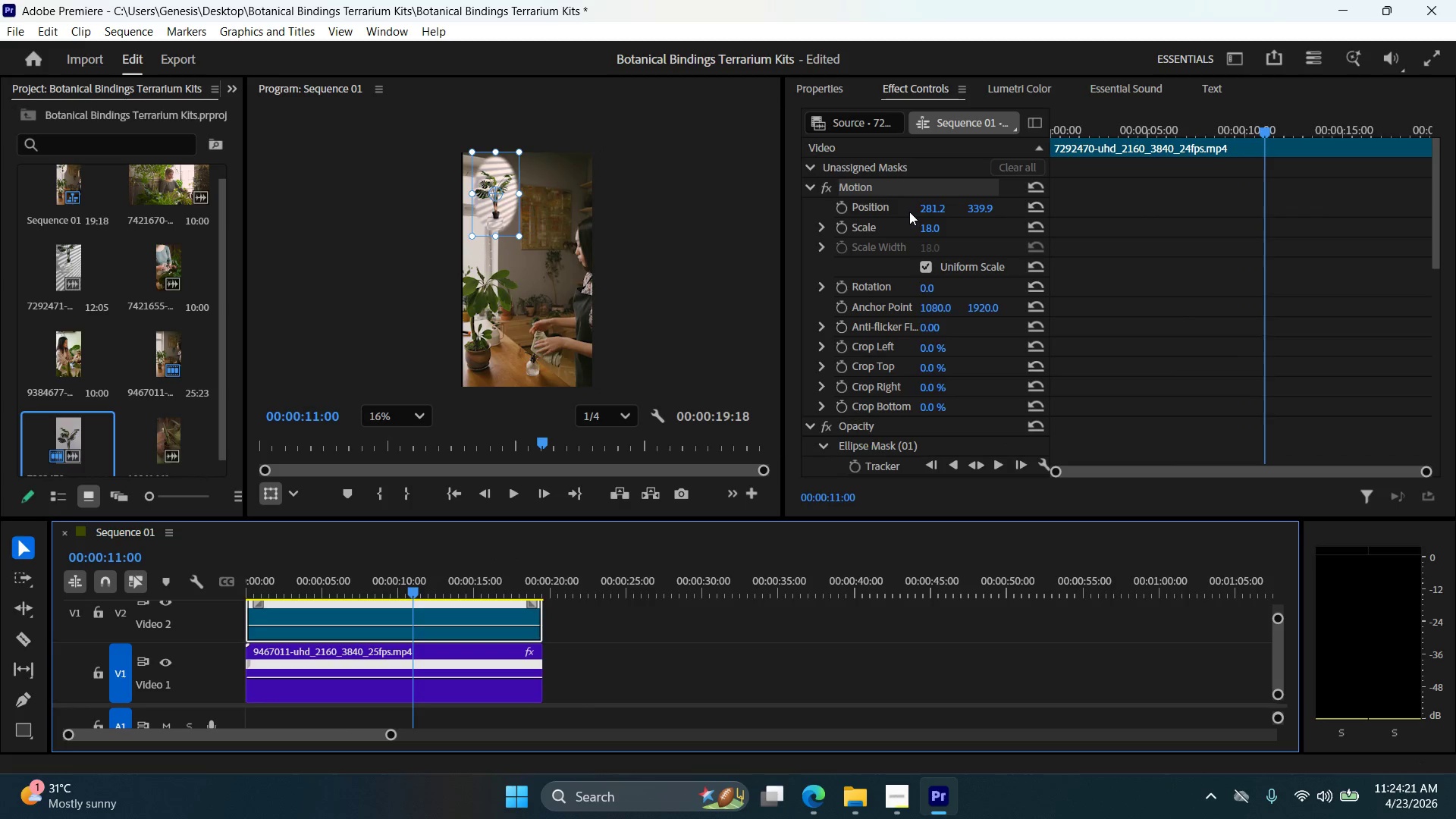 
left_click([888, 209])
 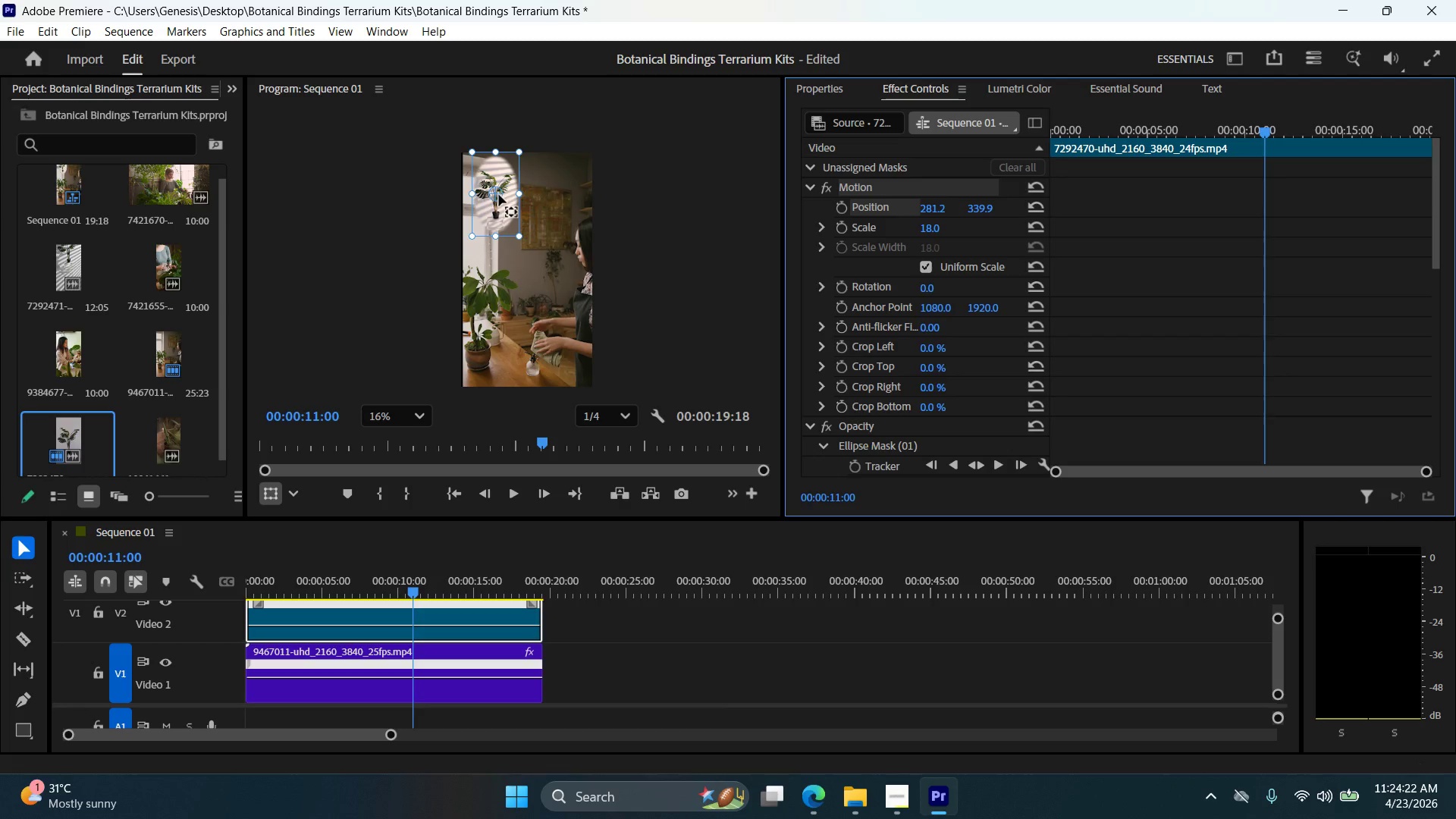 
left_click_drag(start_coordinate=[500, 194], to_coordinate=[499, 204])
 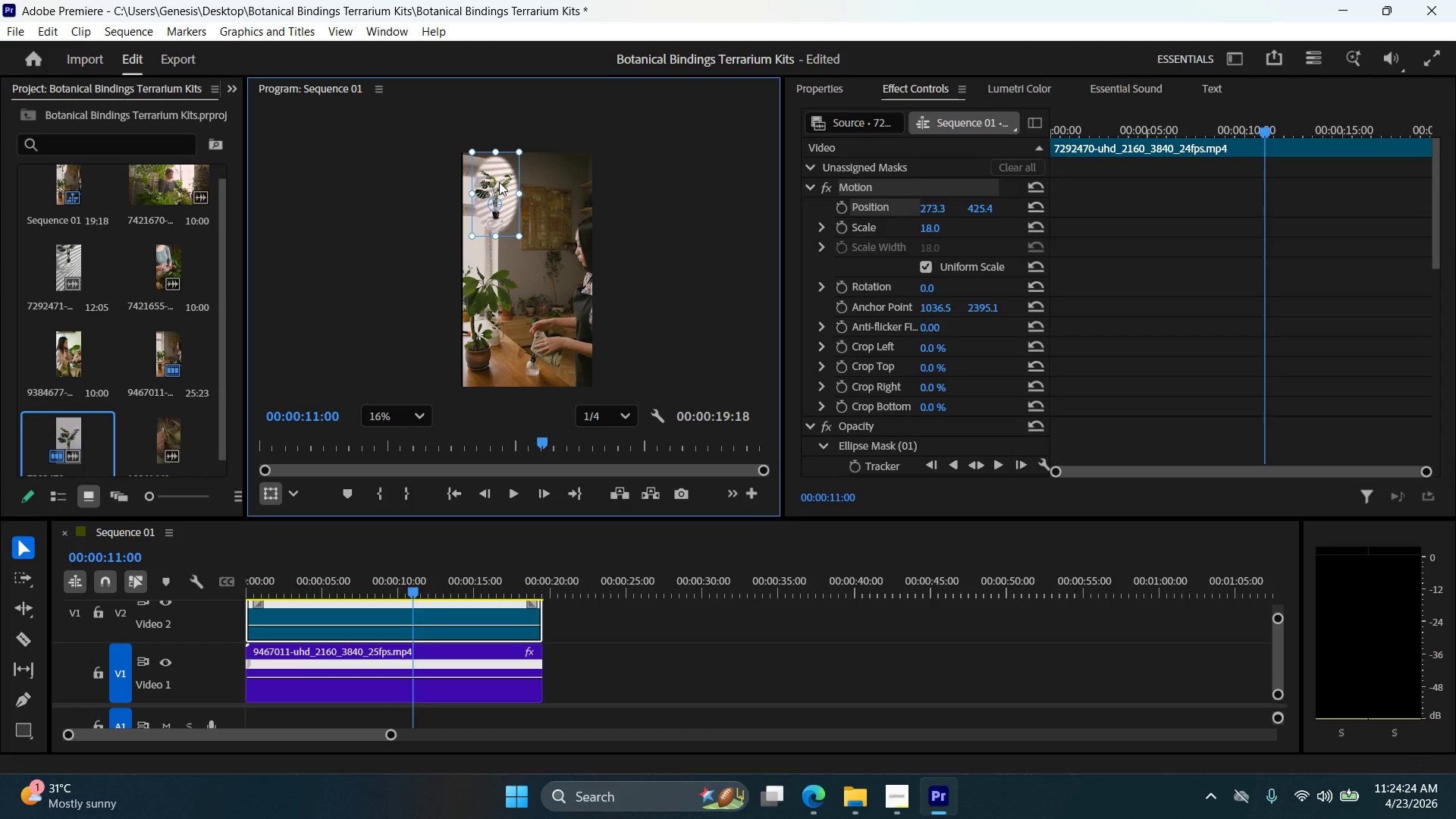 
left_click_drag(start_coordinate=[499, 182], to_coordinate=[499, 186])
 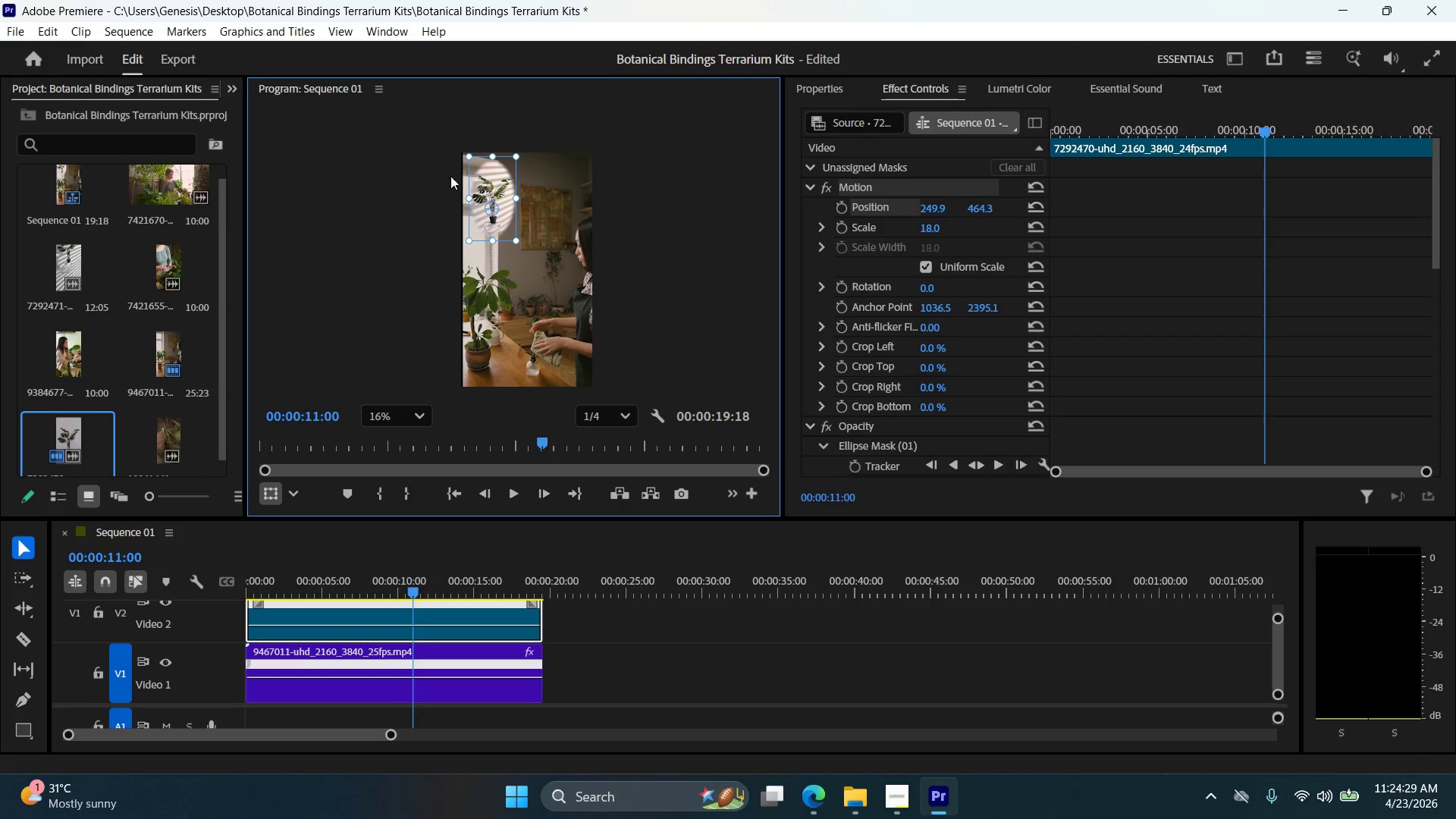 
left_click([445, 174])
 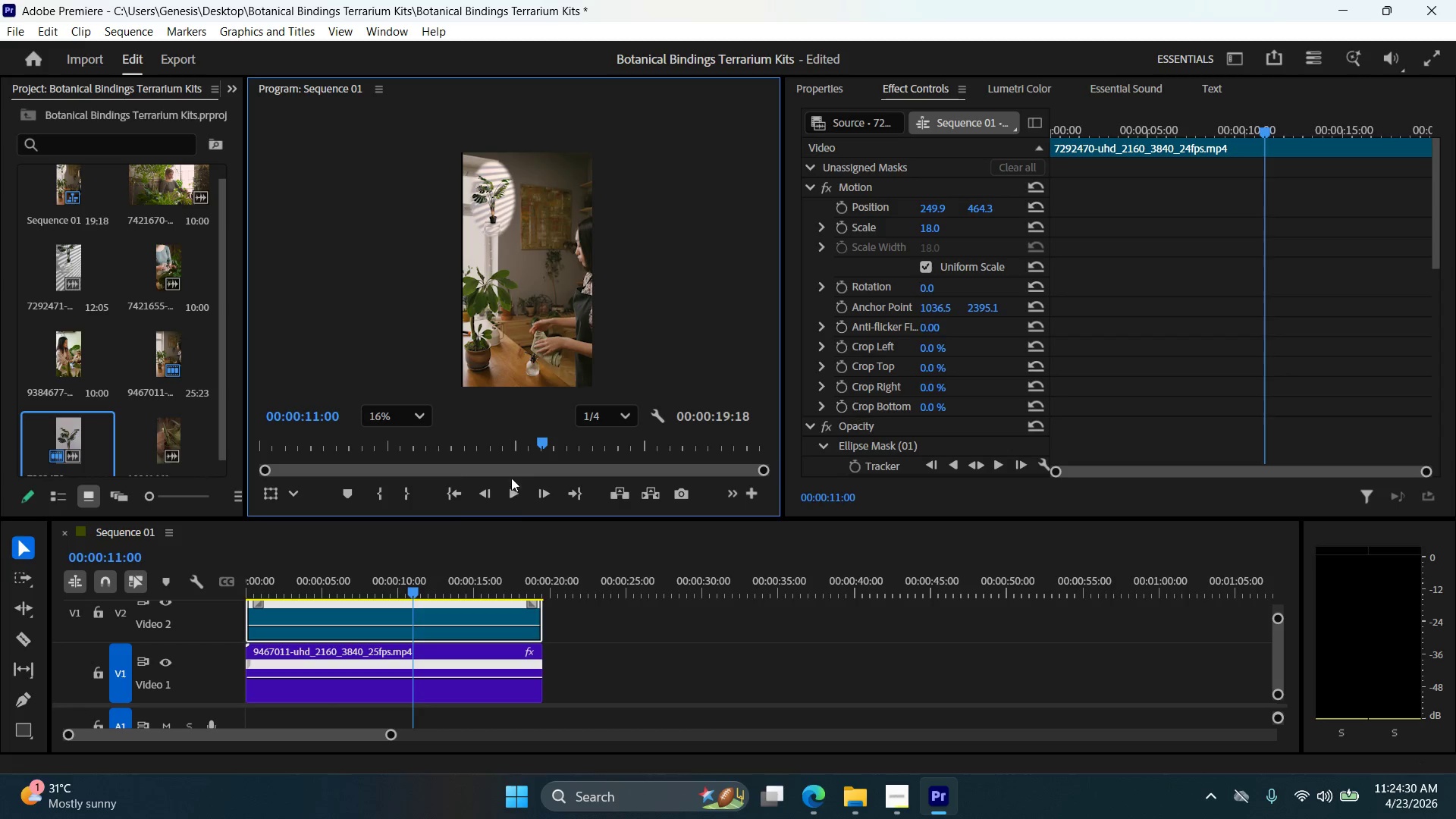 
left_click([451, 492])
 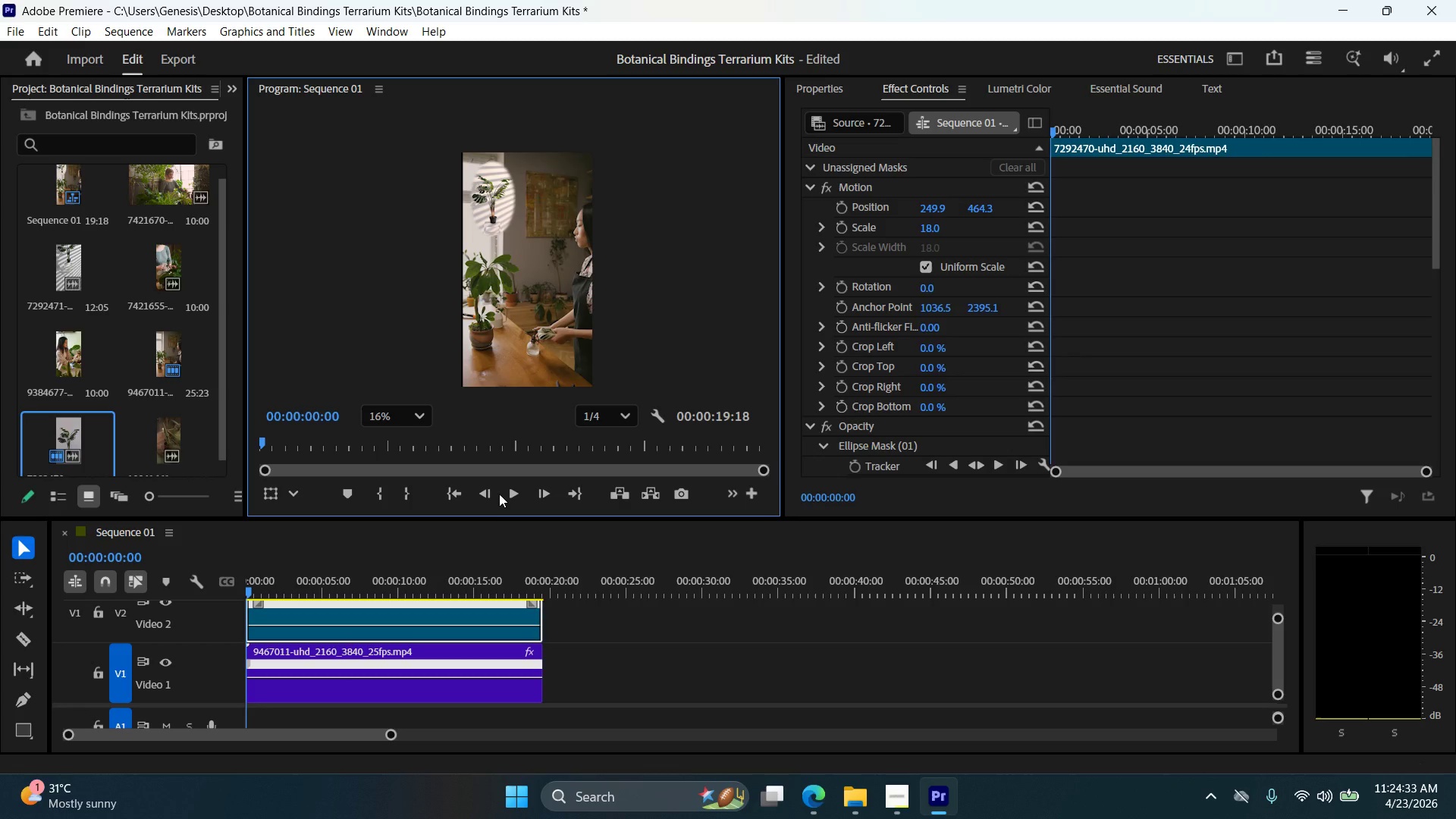 
left_click([511, 488])
 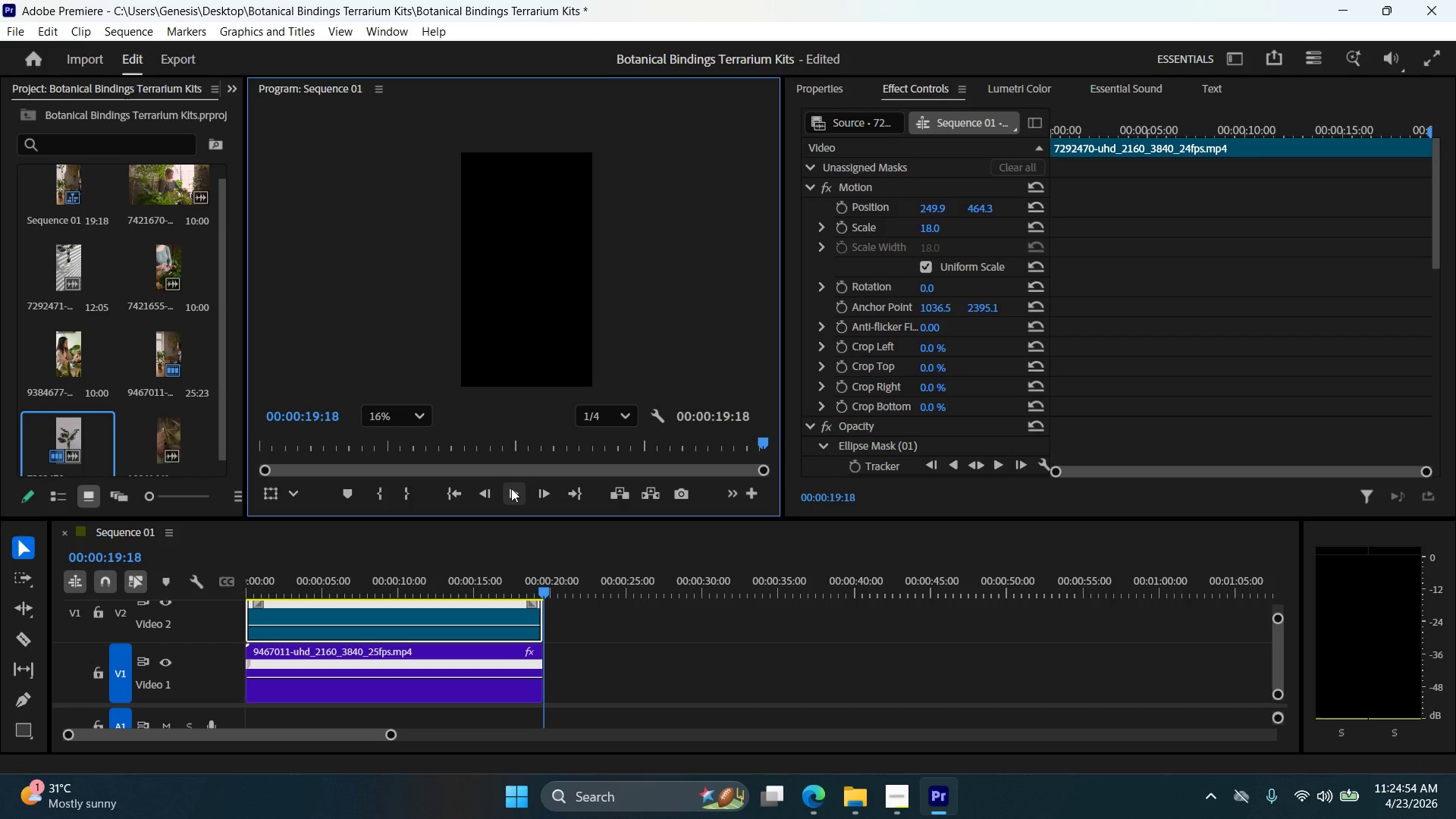 
wait(25.41)
 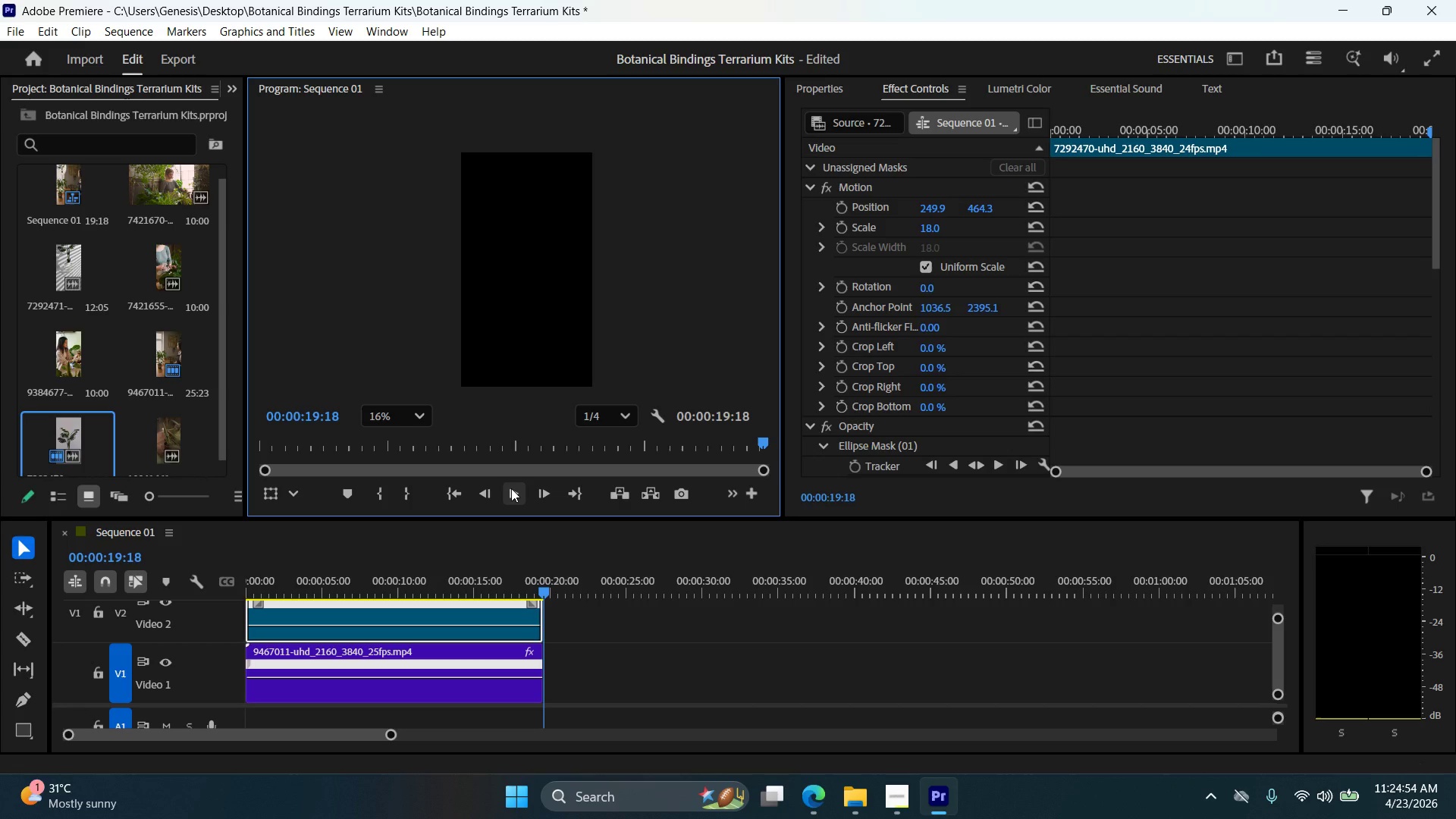 
left_click([890, 790])